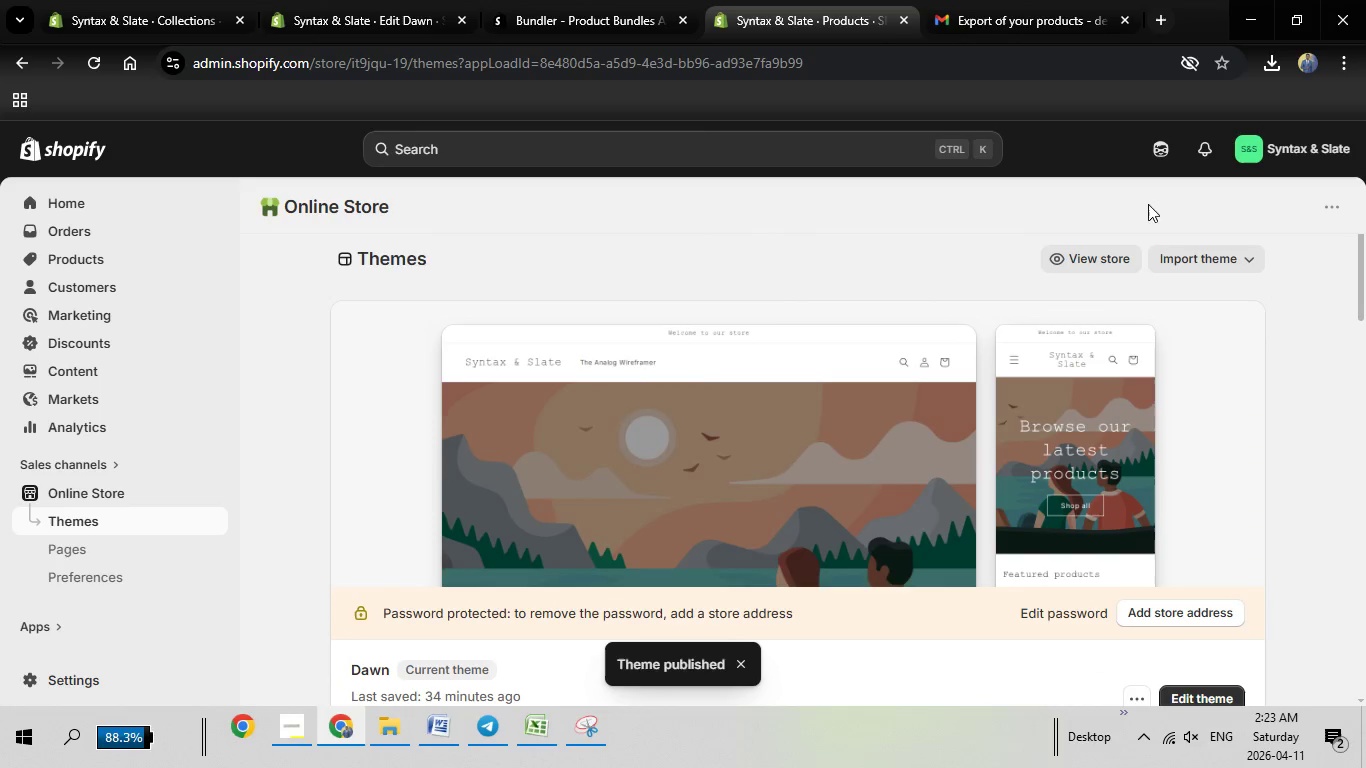 
left_click([1117, 259])
 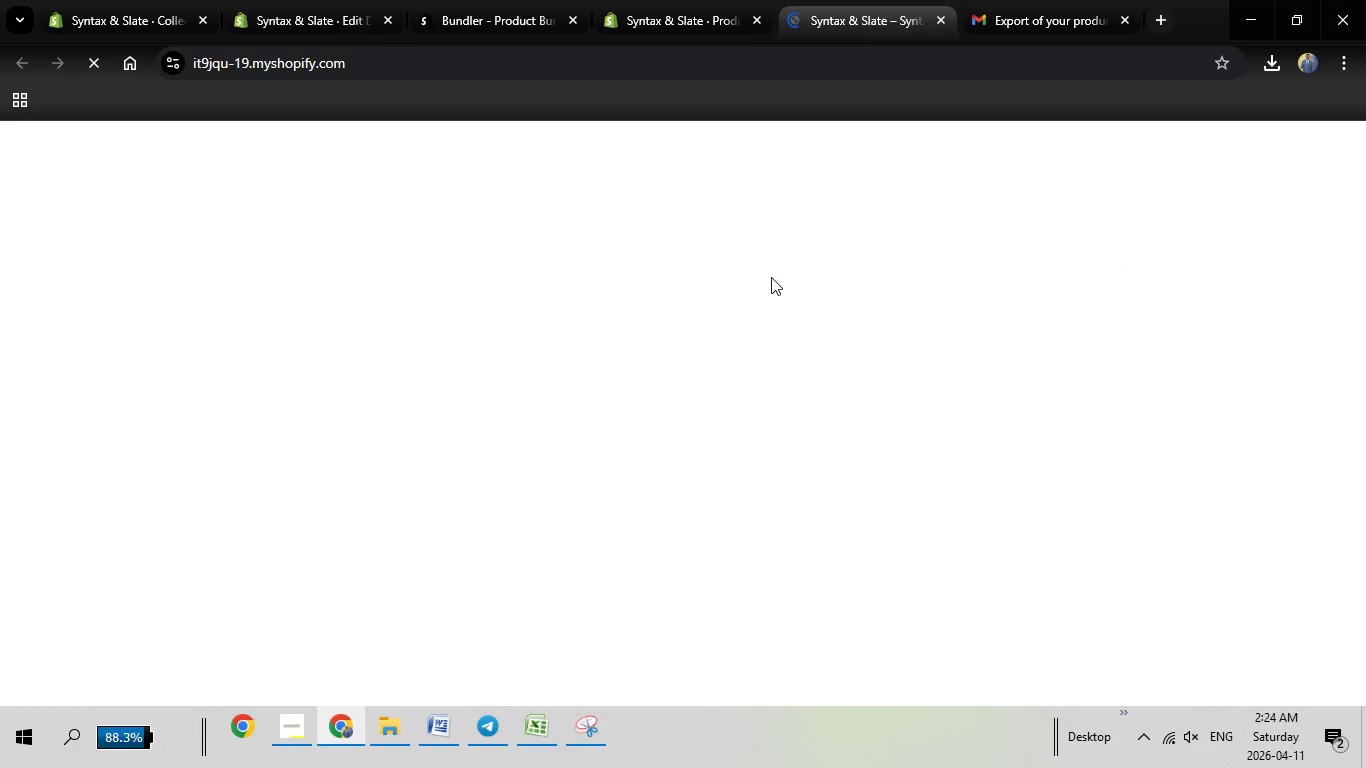 
wait(5.08)
 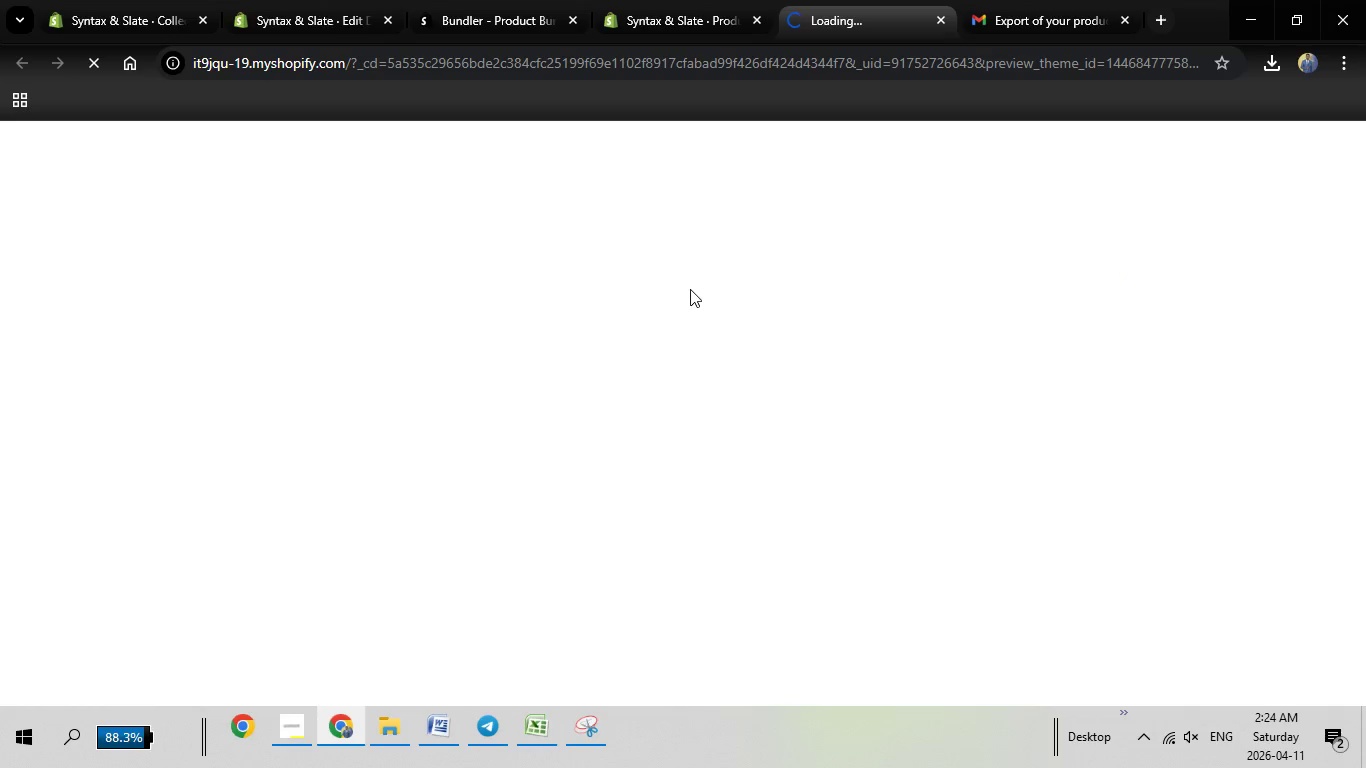 
scroll: coordinate [1284, 352], scroll_direction: down, amount: 20.0
 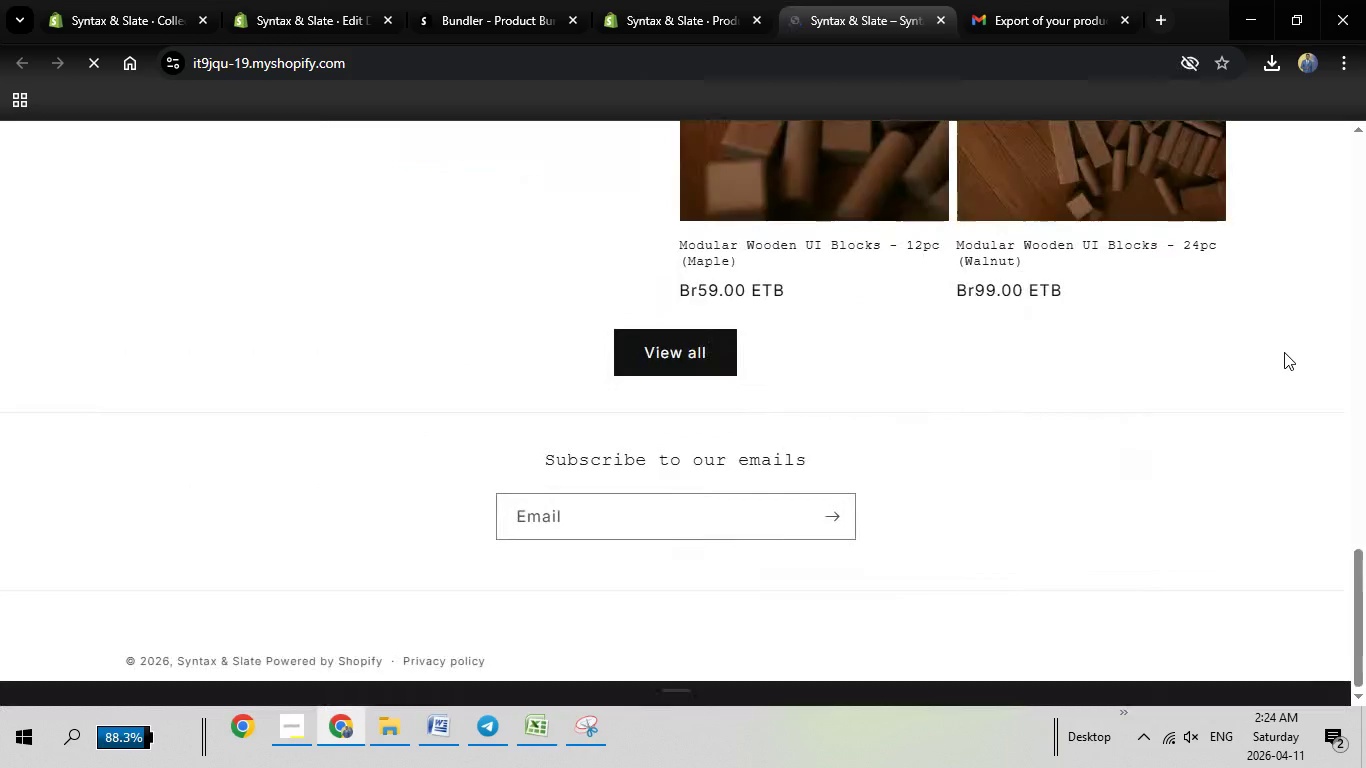 
scroll: coordinate [1284, 352], scroll_direction: up, amount: 2.0
 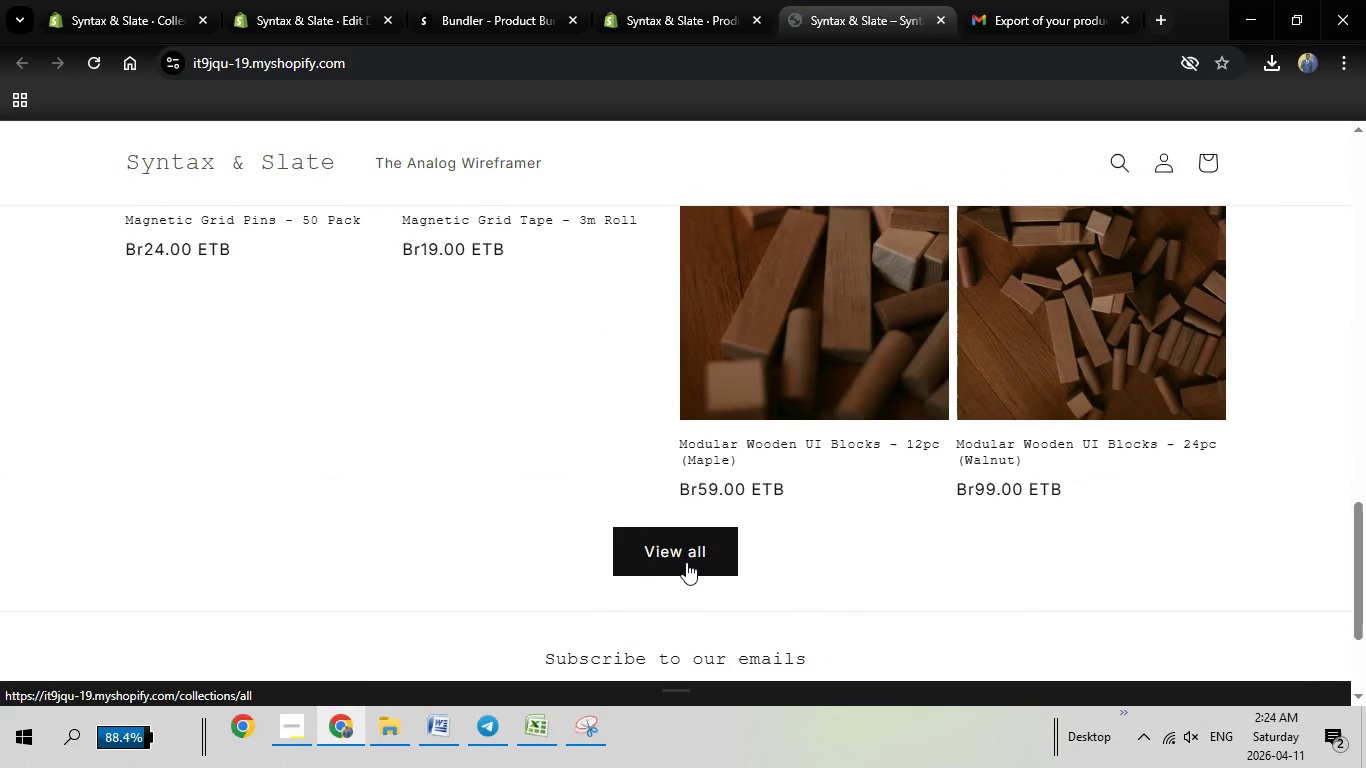 
left_click([686, 562])
 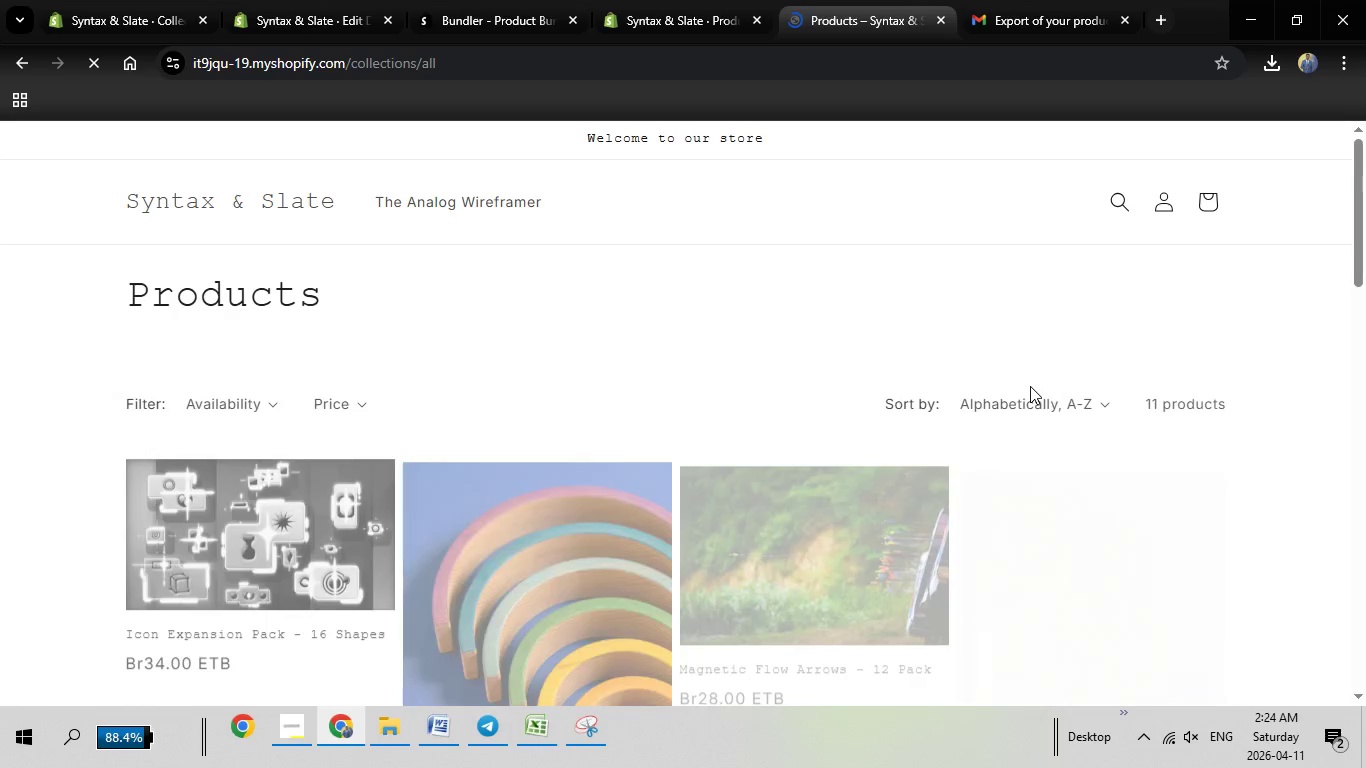 
scroll: coordinate [1031, 386], scroll_direction: down, amount: 2.0
 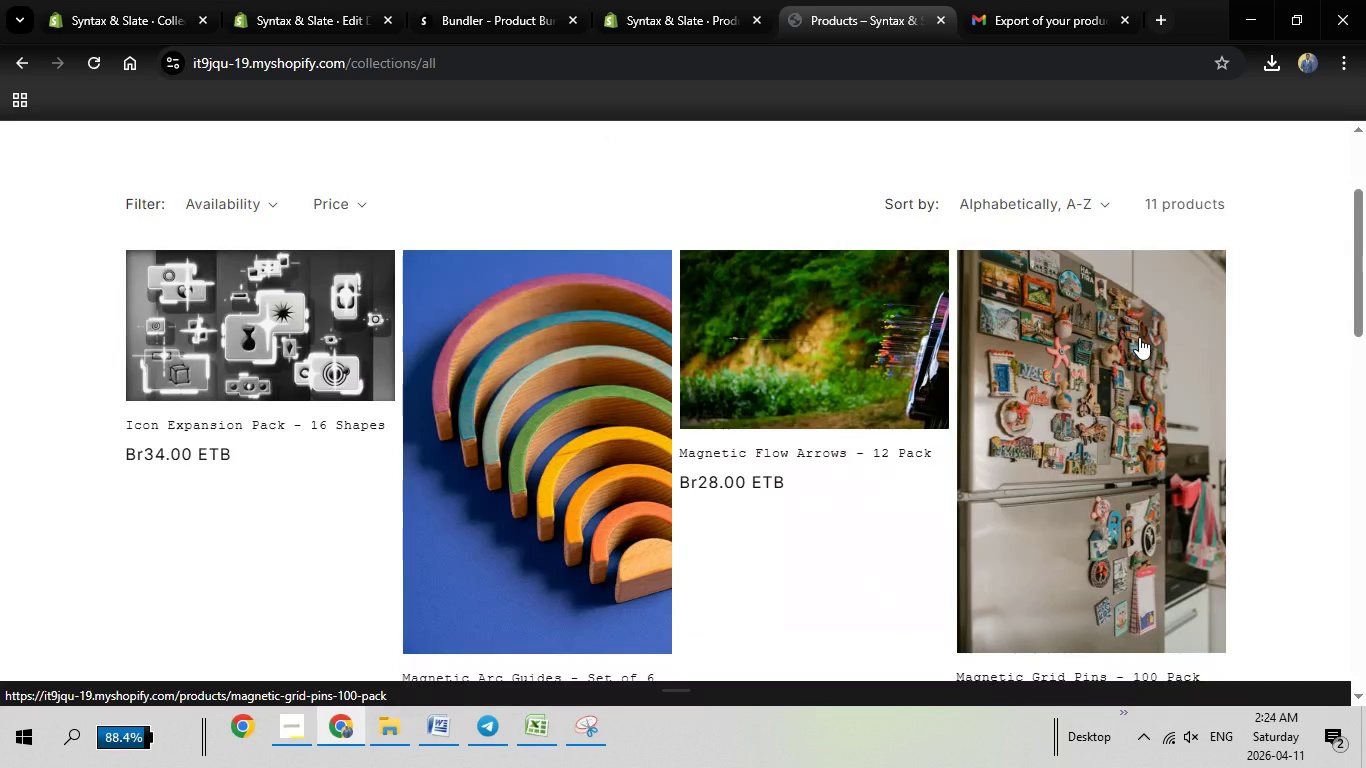 
scroll: coordinate [1139, 337], scroll_direction: up, amount: 2.0
 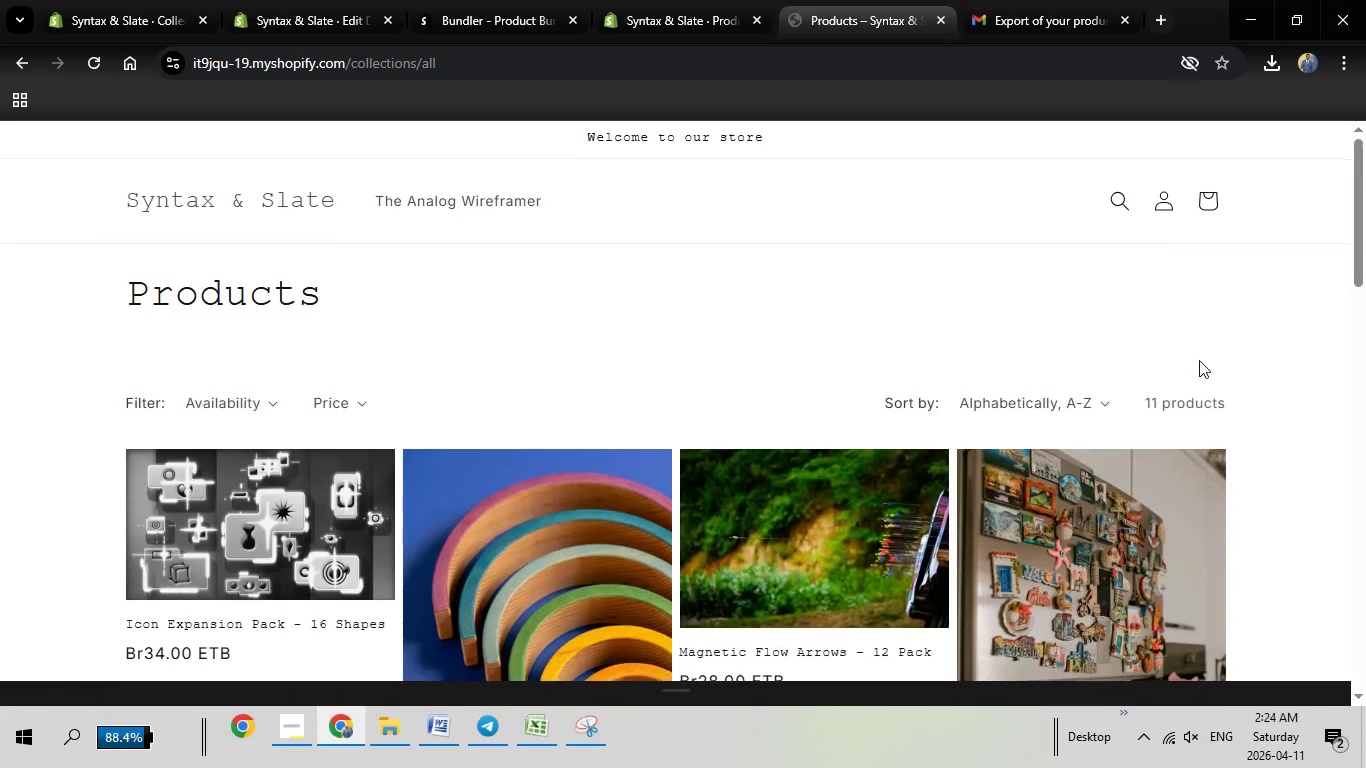 
scroll: coordinate [1173, 307], scroll_direction: down, amount: 15.0
 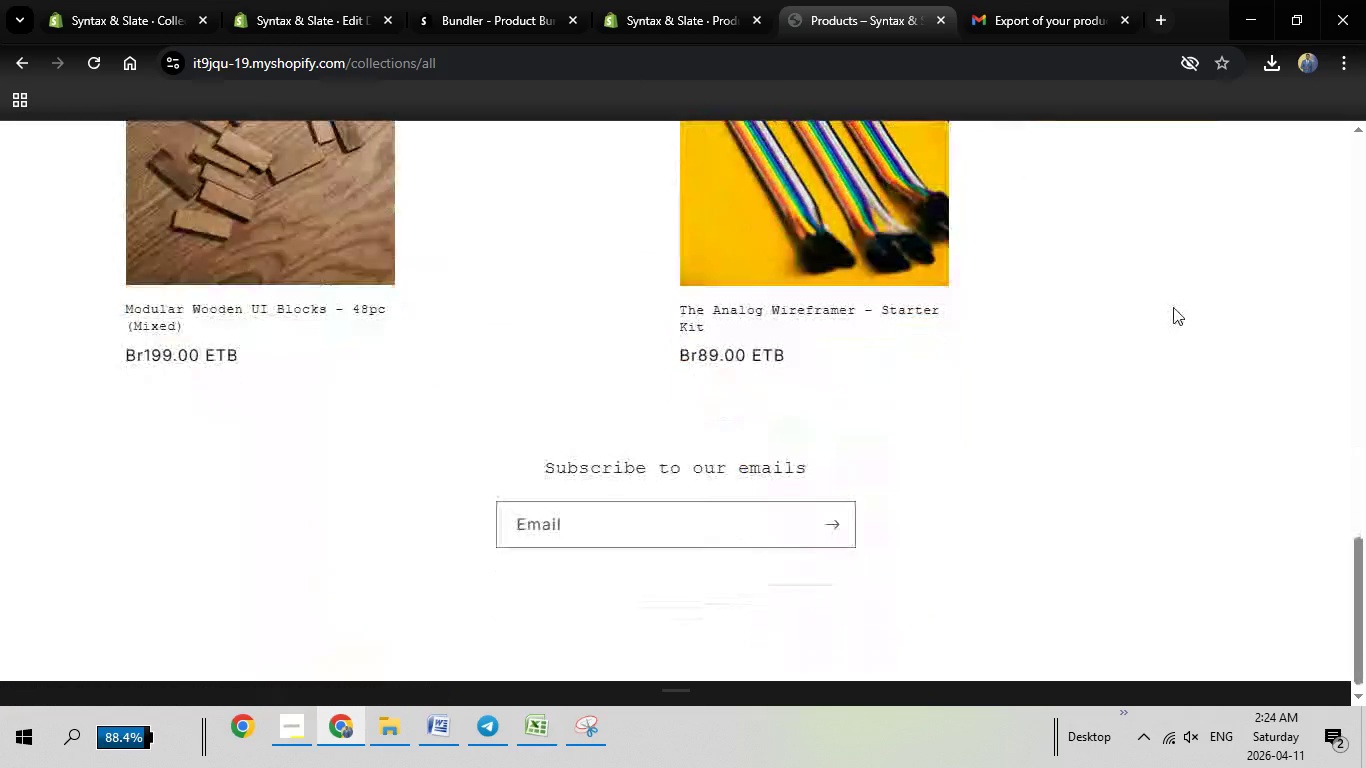 
scroll: coordinate [1174, 307], scroll_direction: up, amount: 19.0
 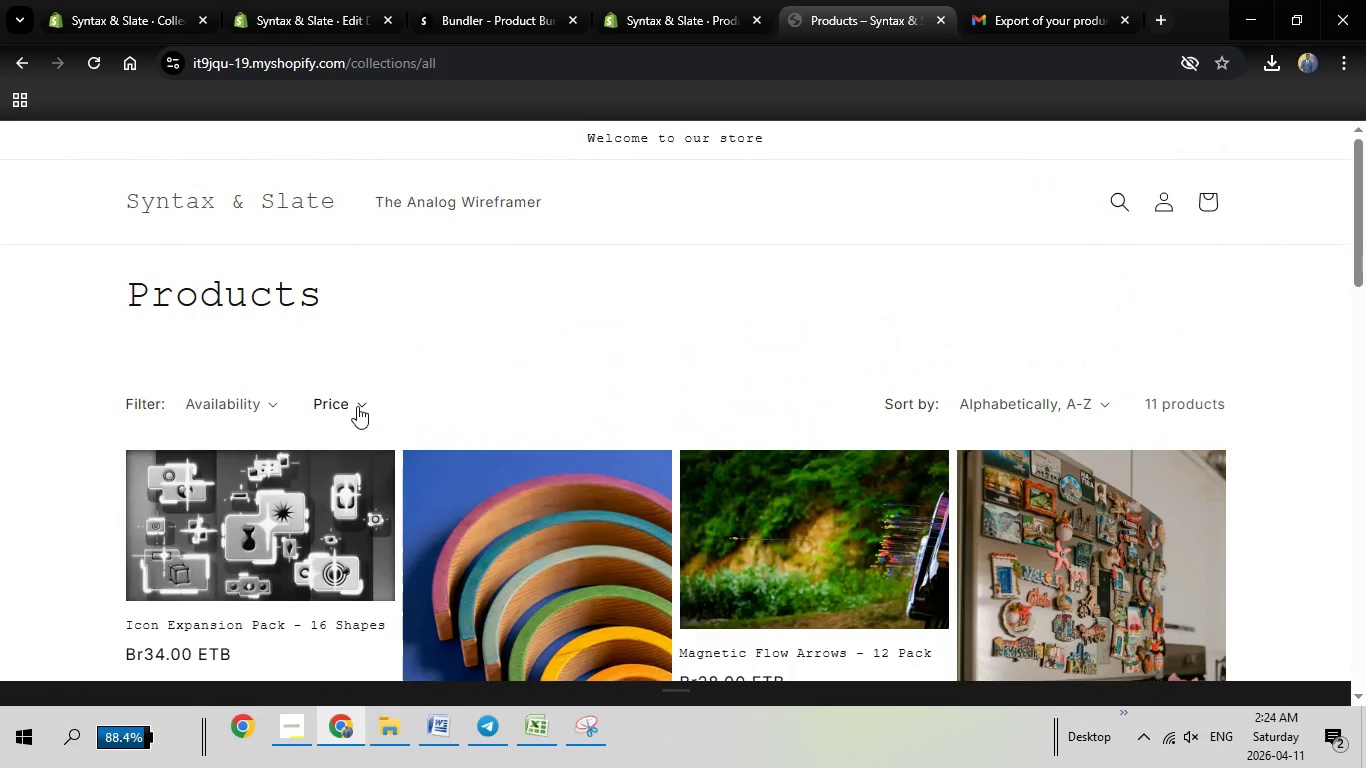 
left_click([358, 406])
 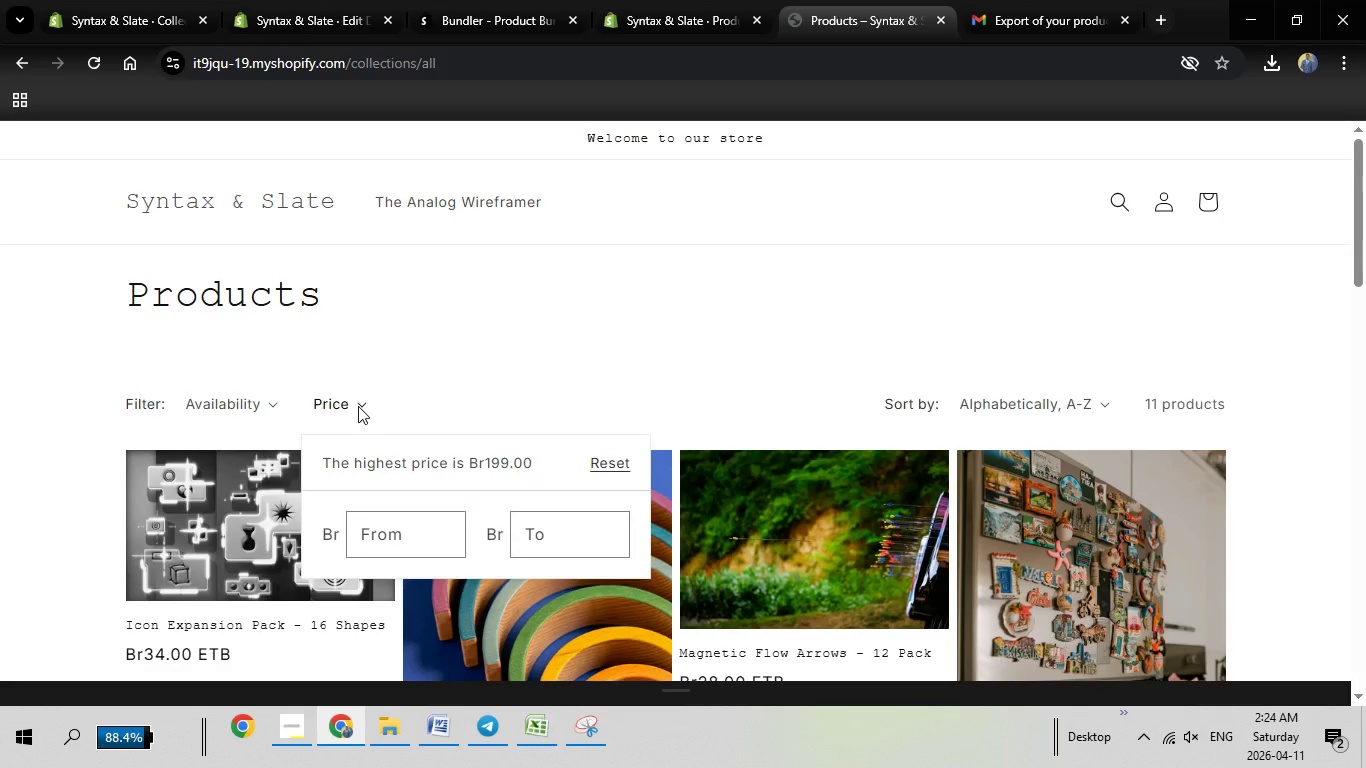 
left_click([358, 406])
 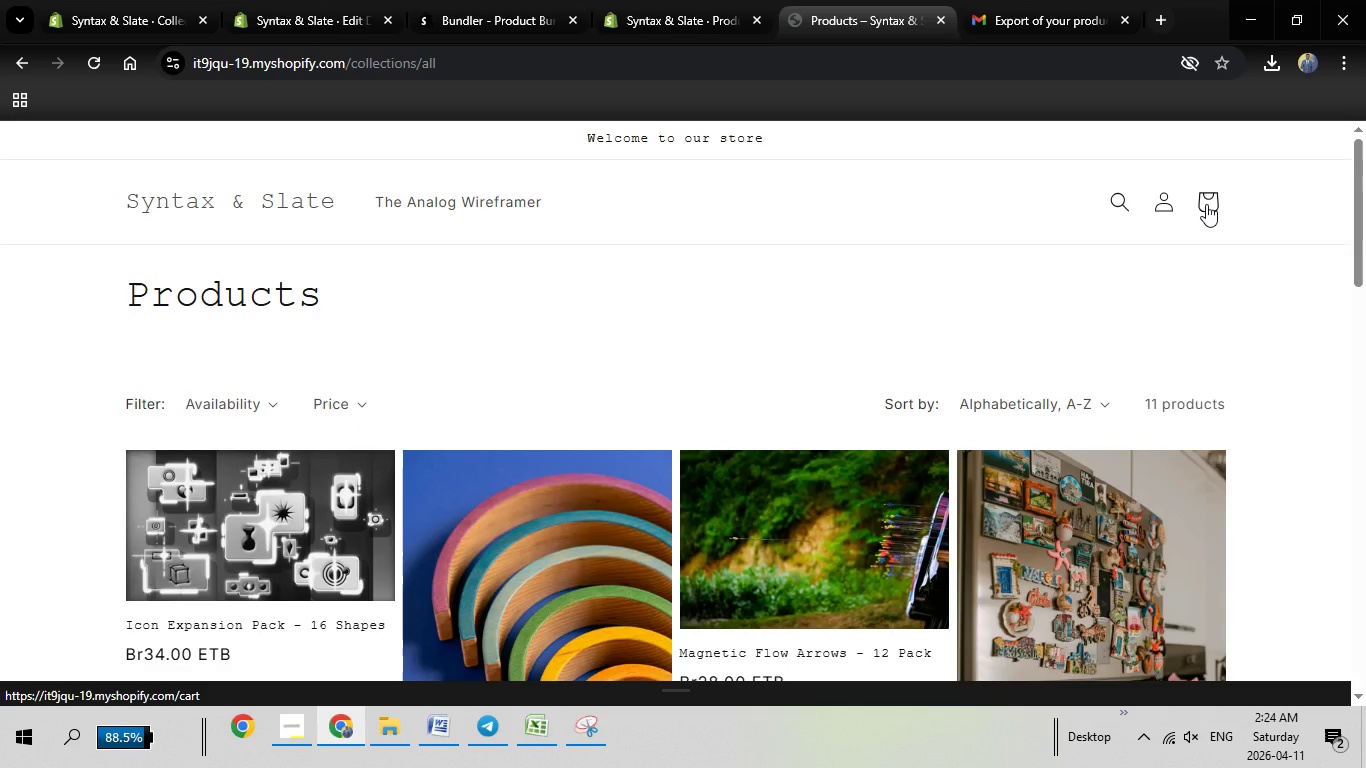 
left_click([1206, 204])
 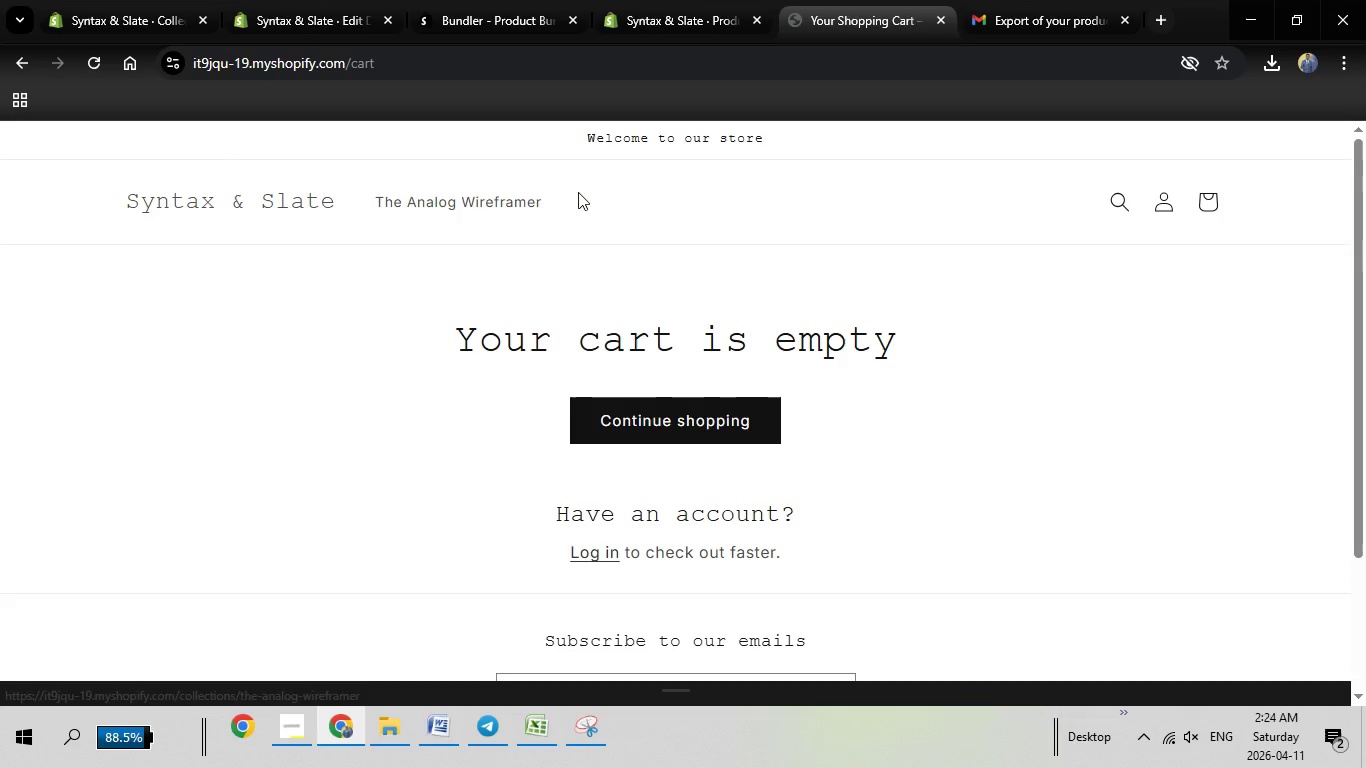 
wait(6.67)
 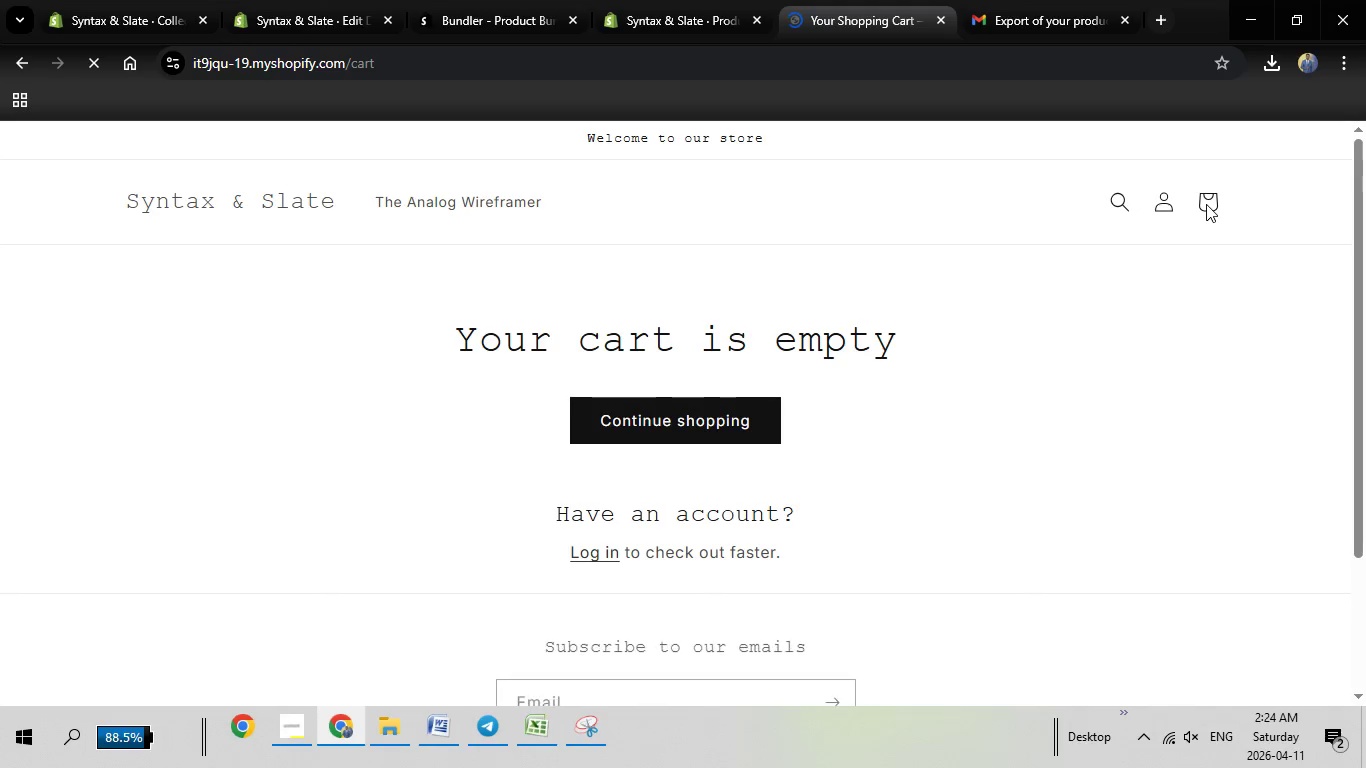 
left_click([15, 66])
 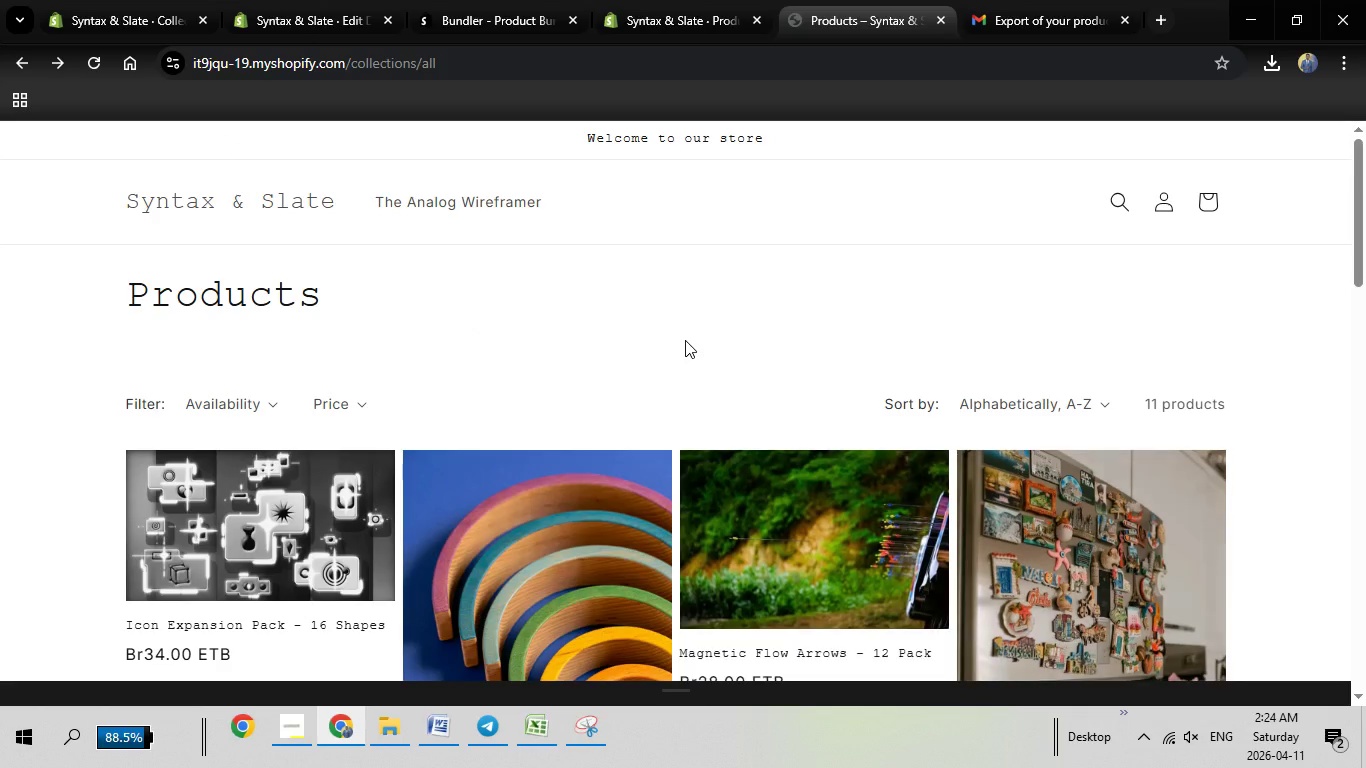 
scroll: coordinate [685, 340], scroll_direction: down, amount: 1.0
 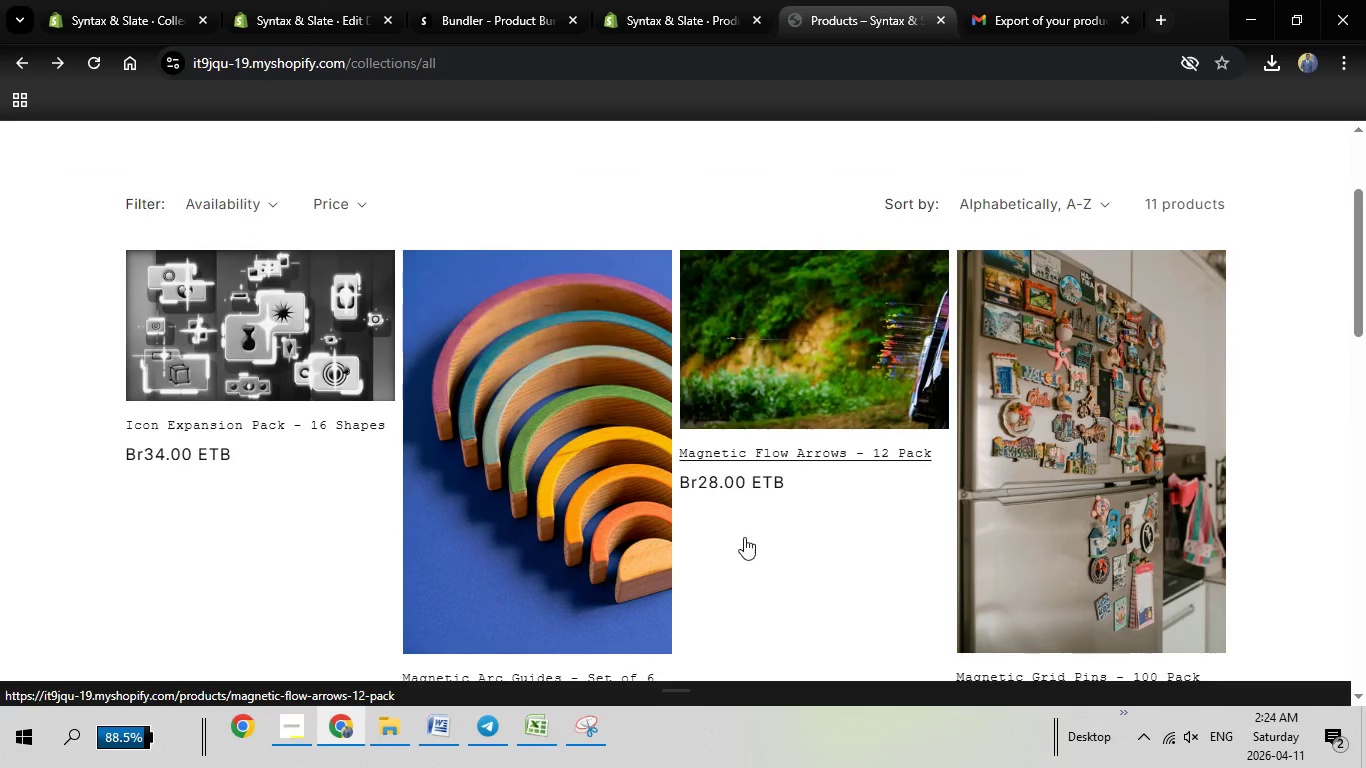 
left_click([603, 739])
 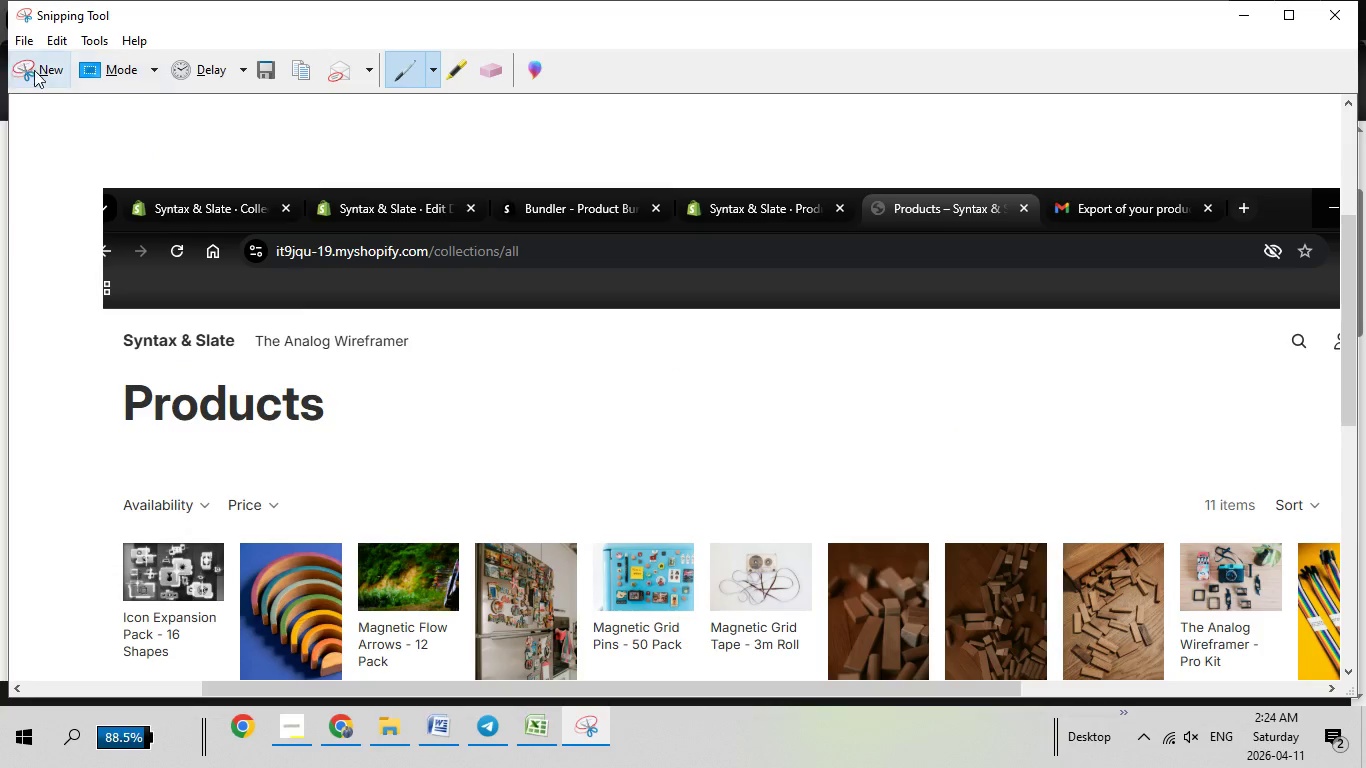 
left_click([34, 70])
 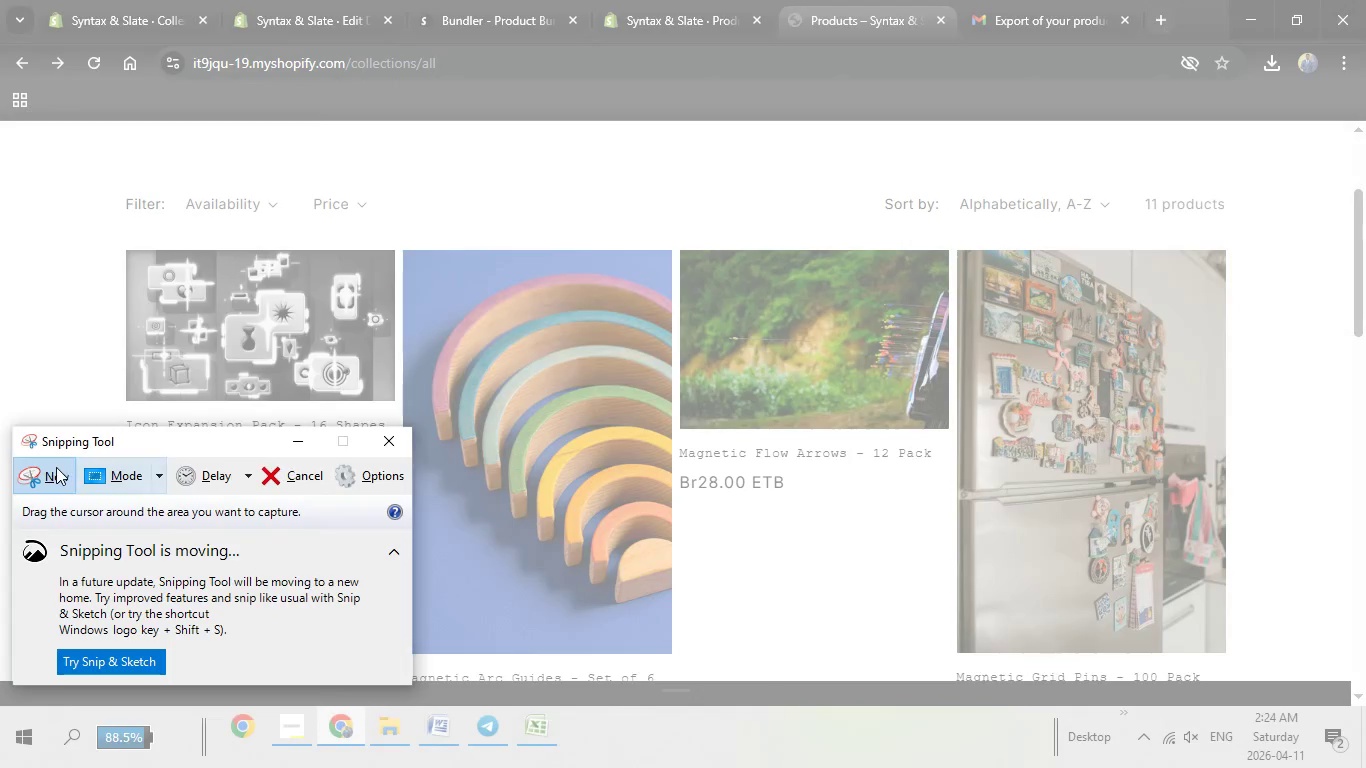 
left_click([57, 472])
 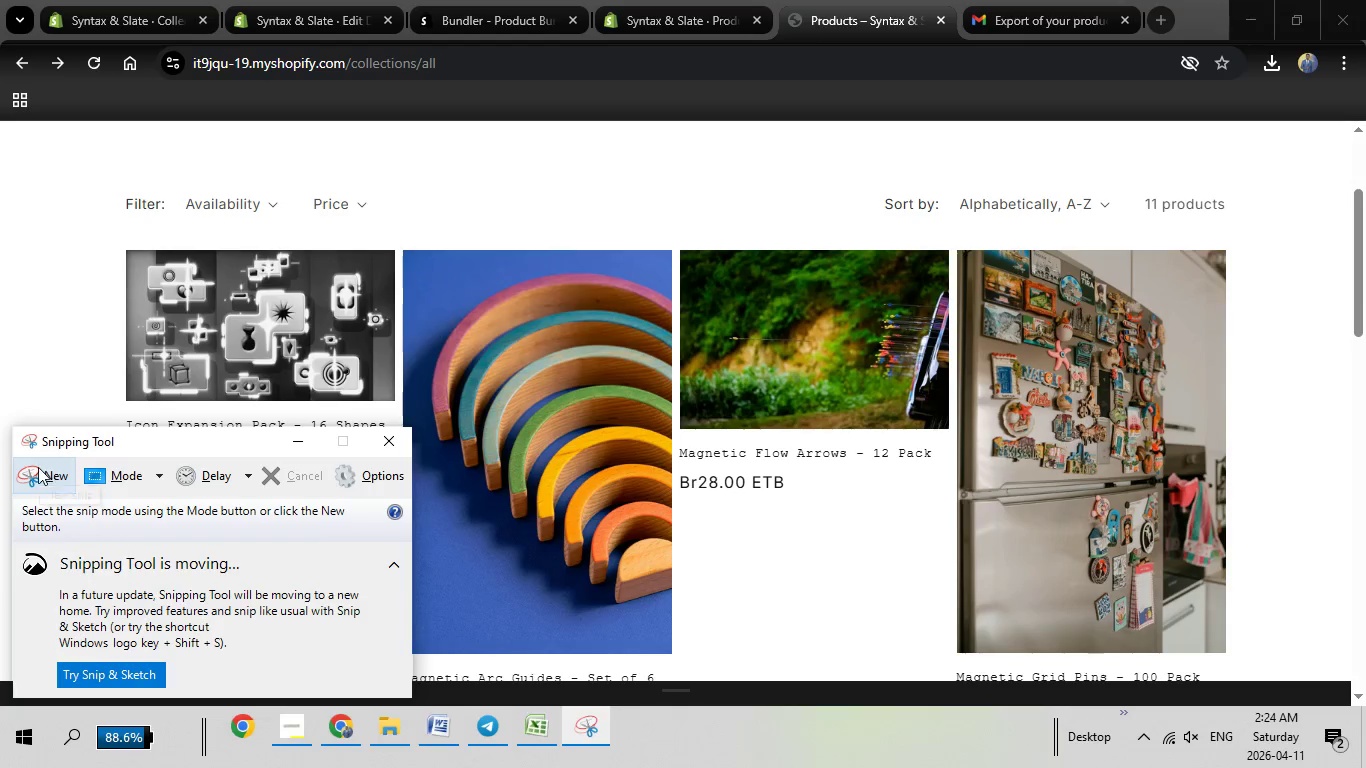 
left_click([38, 467])
 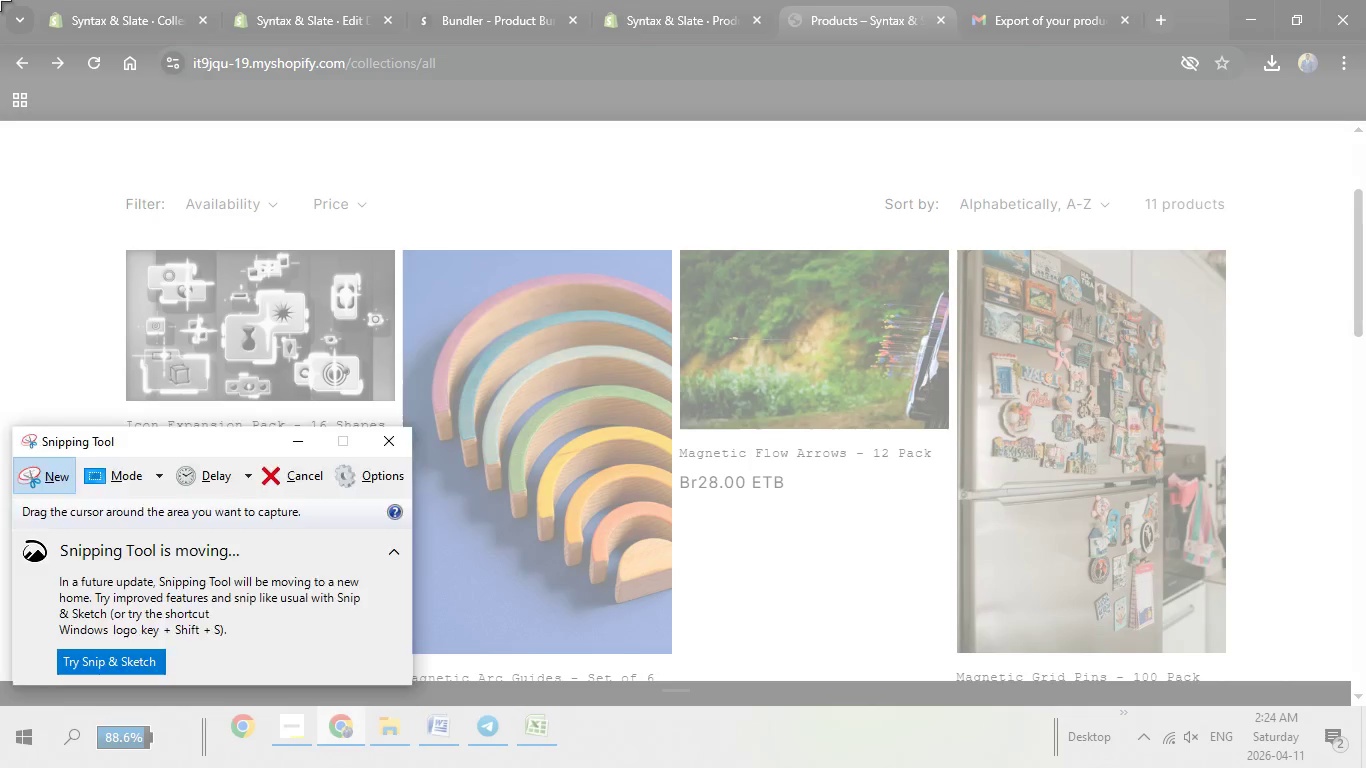 
left_click_drag(start_coordinate=[0, 0], to_coordinate=[1365, 767])
 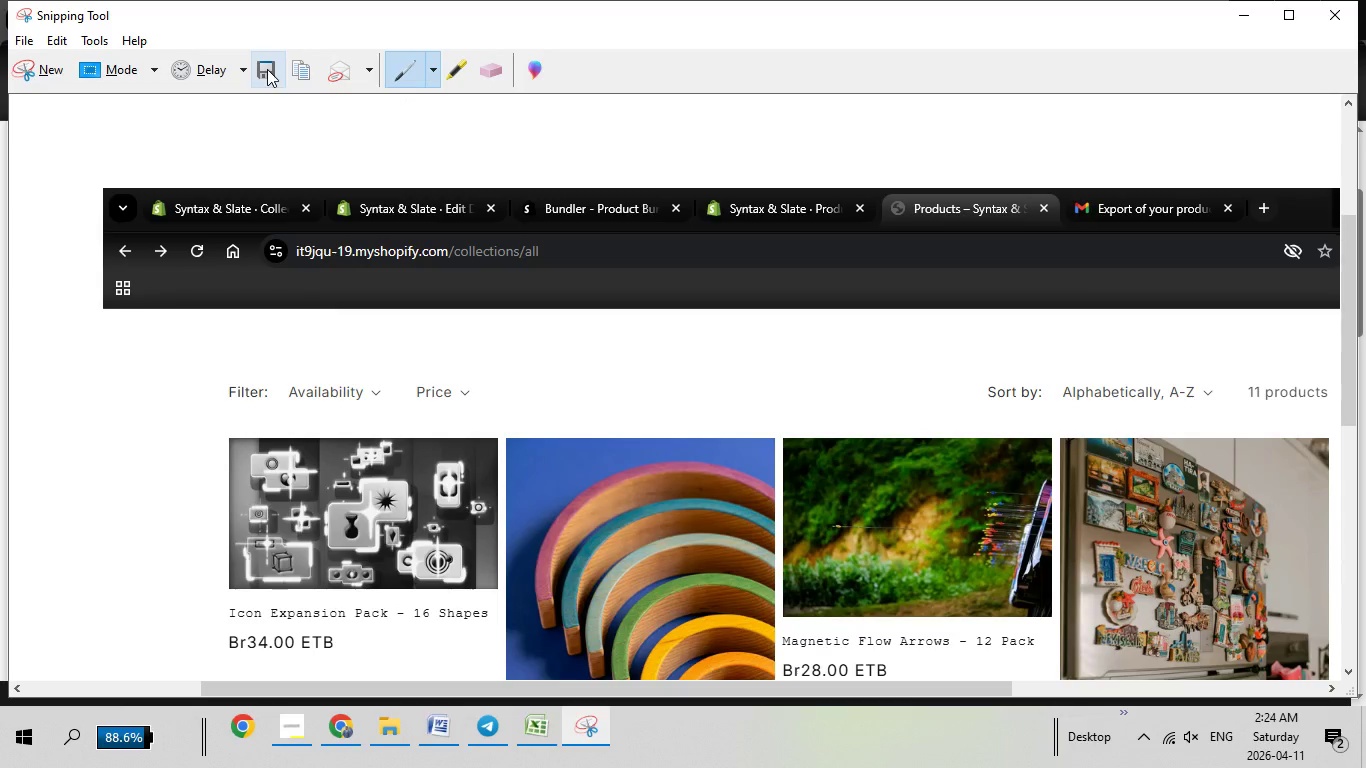 
left_click([267, 69])
 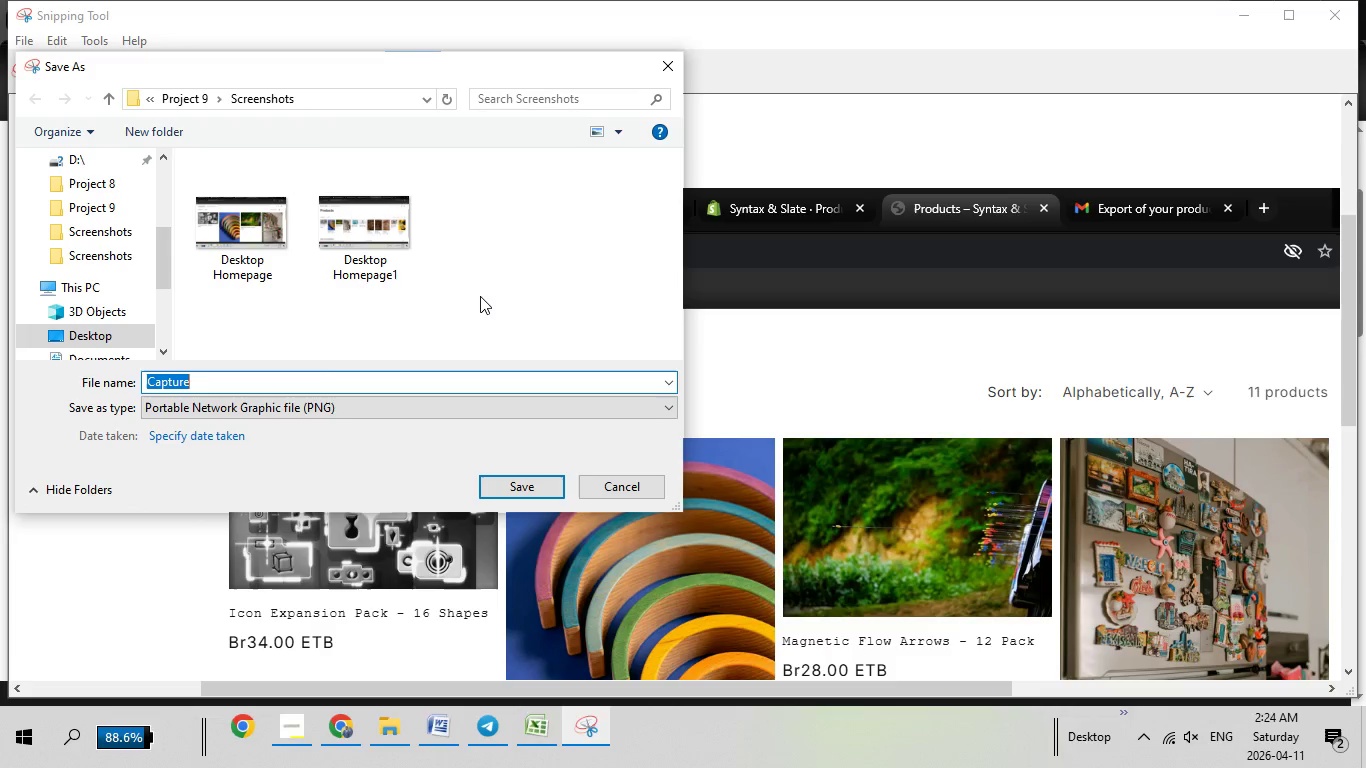 
left_click_drag(start_coordinate=[478, 259], to_coordinate=[175, 263])
 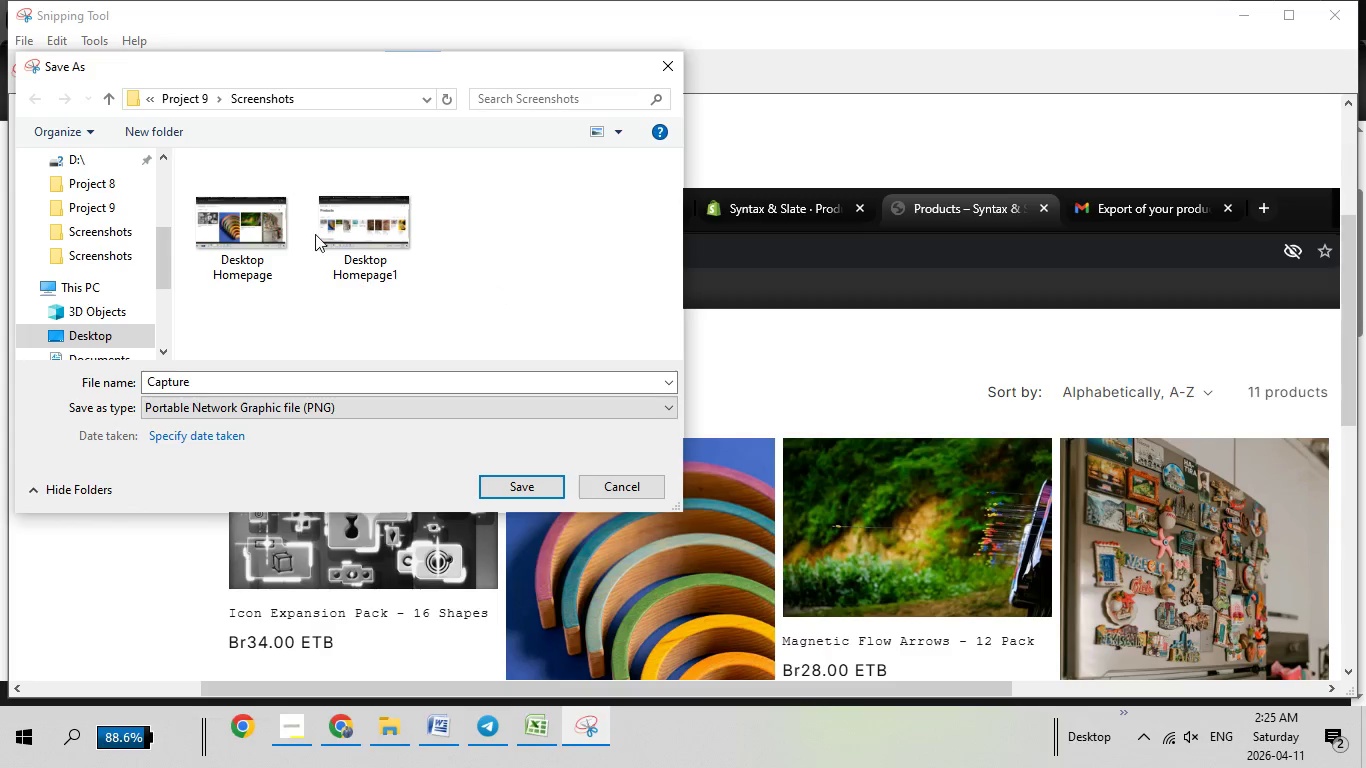 
left_click_drag(start_coordinate=[202, 316], to_coordinate=[433, 188])
 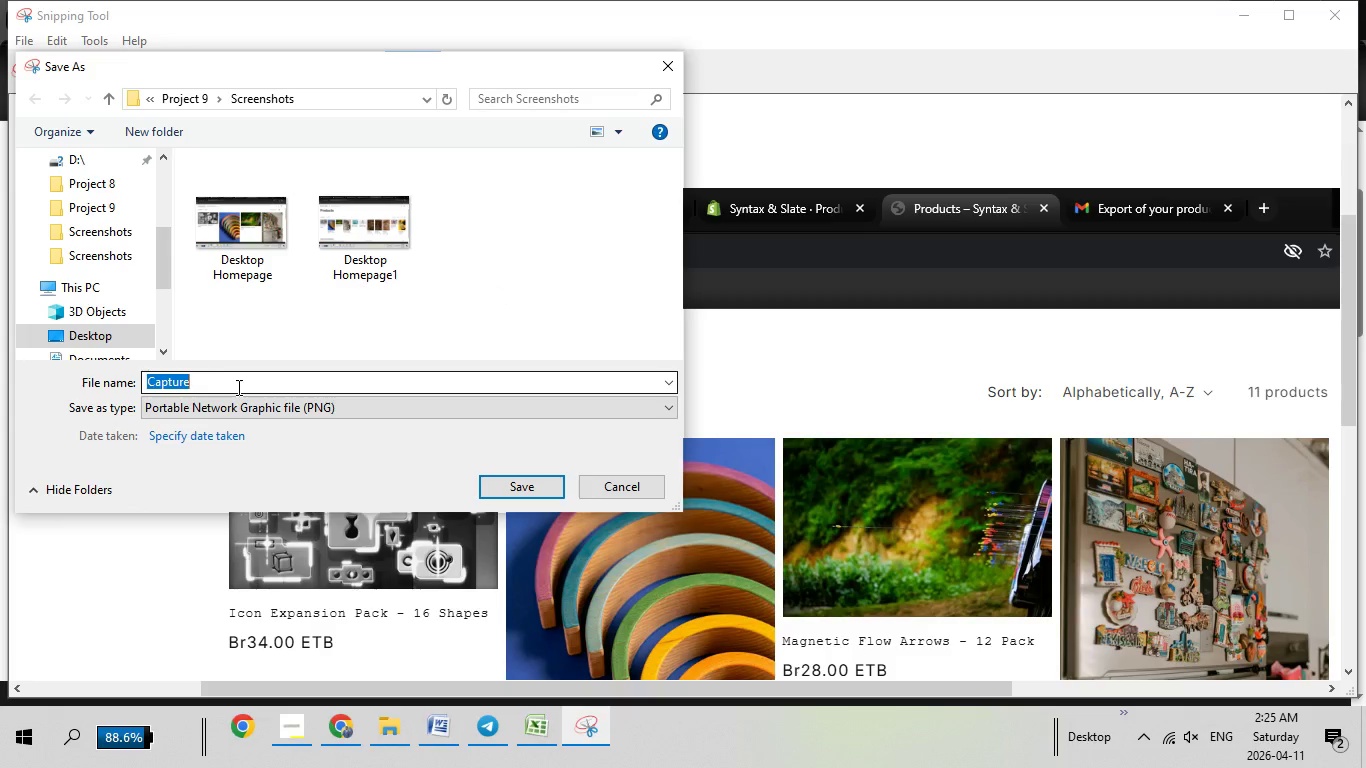 
left_click([237, 387])
 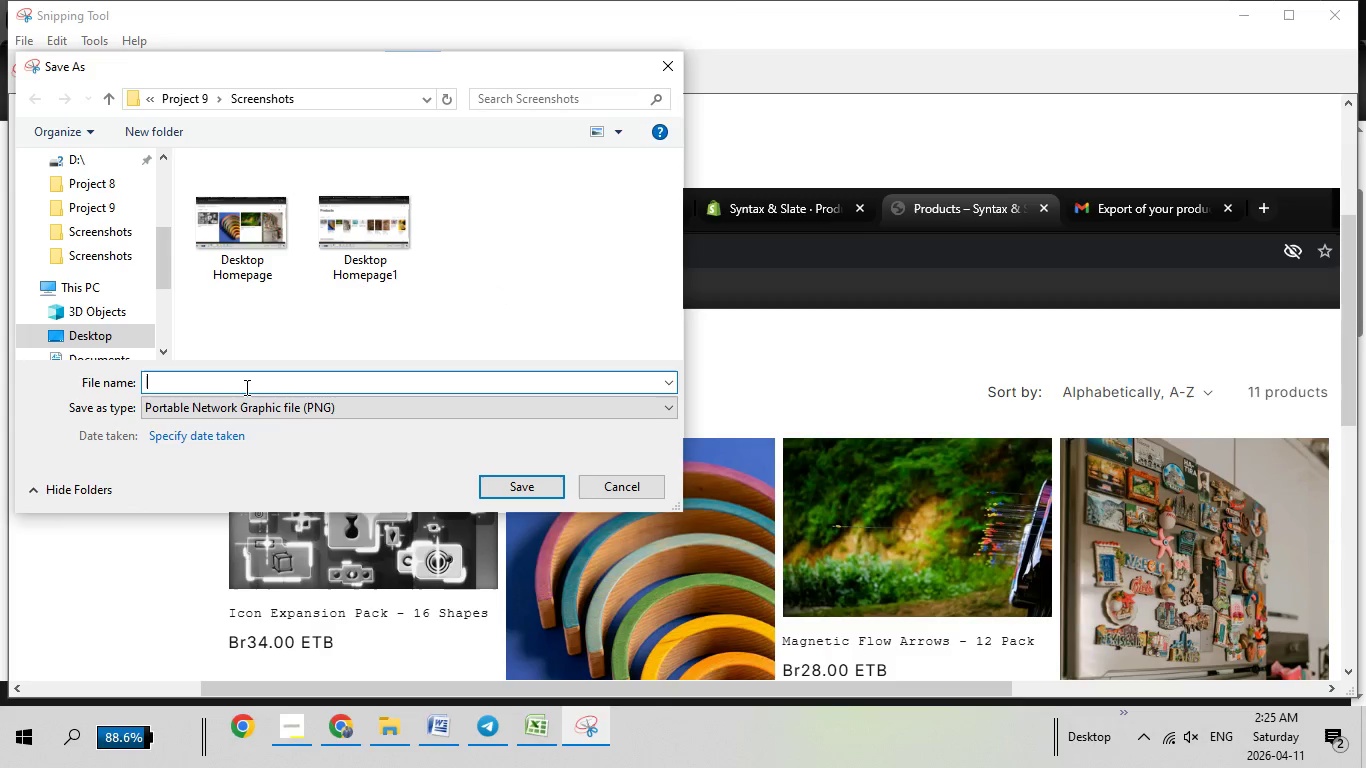 
key(Backspace)
type(Desktop Homepage2)
 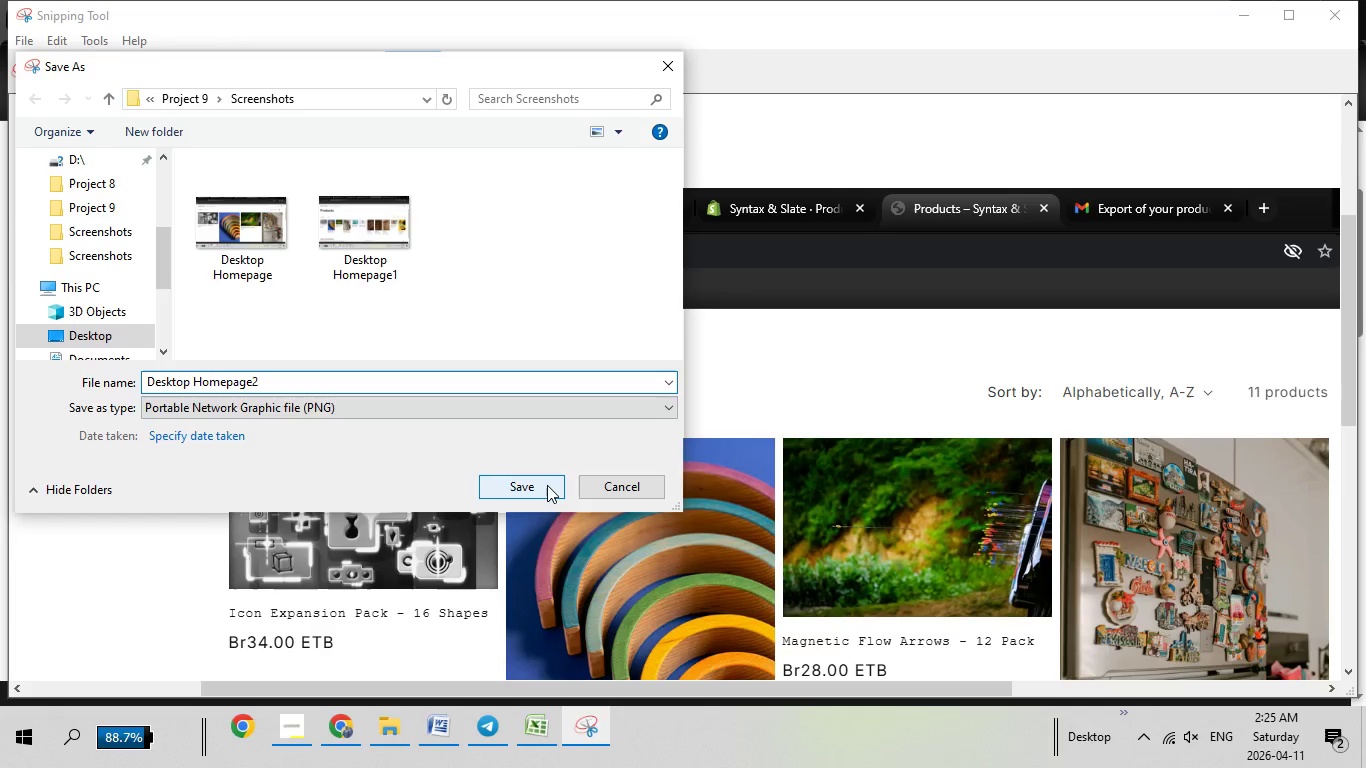 
left_click([547, 485])
 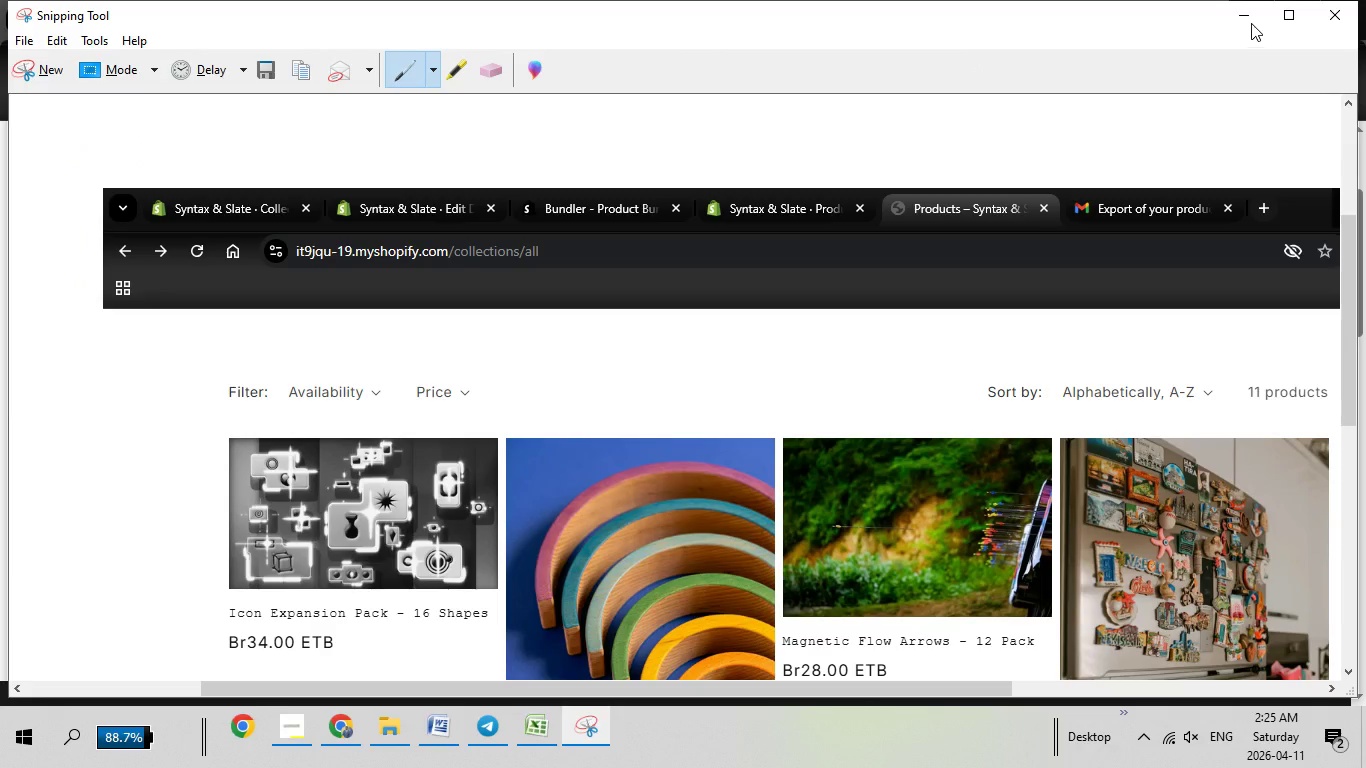 
left_click([1251, 17])
 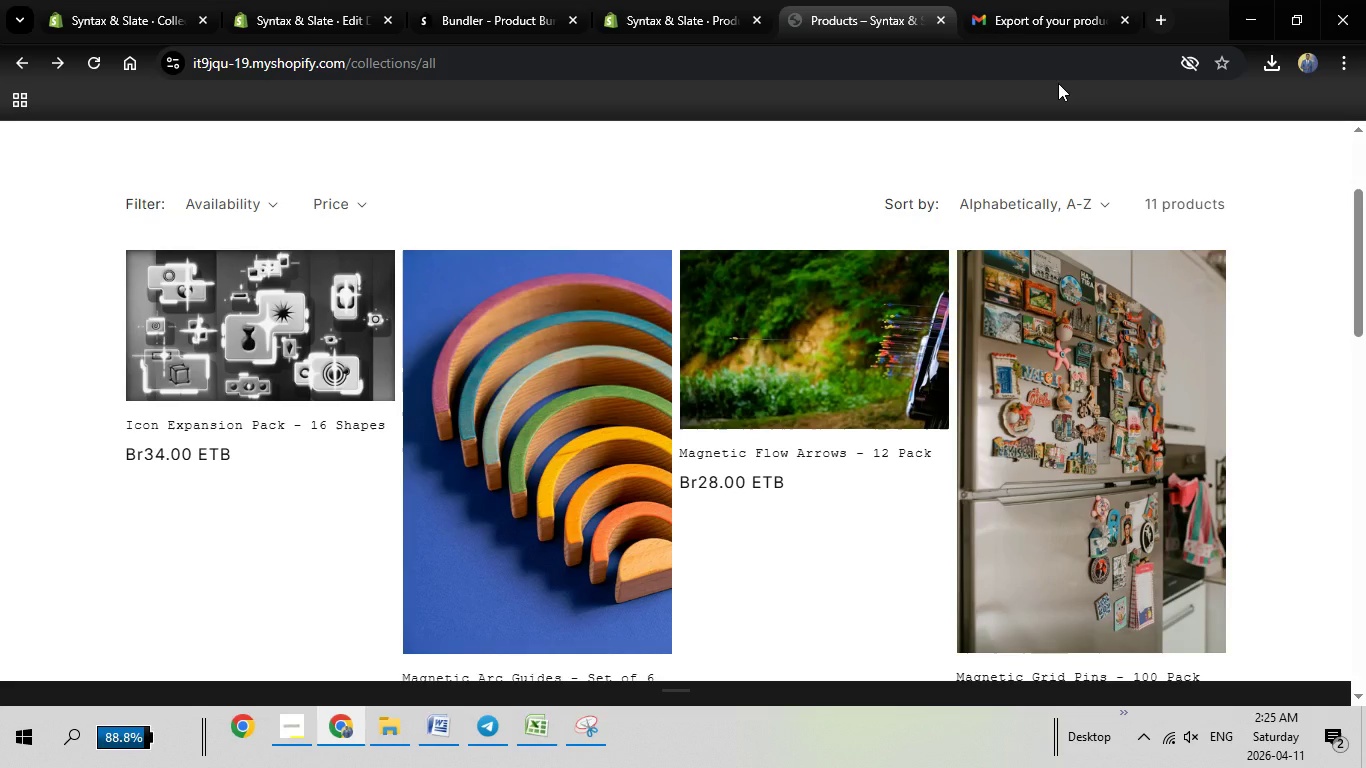 
wait(22.47)
 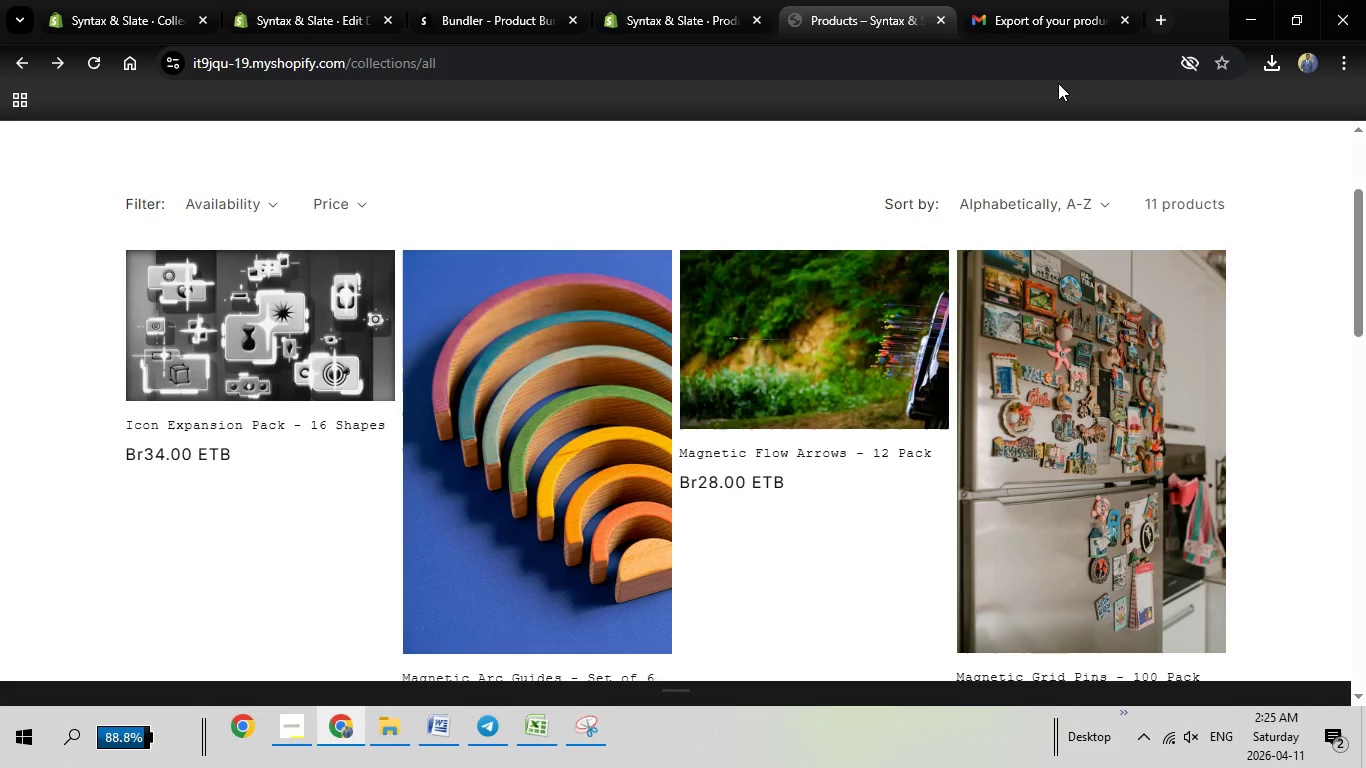 
left_click([675, 37])
 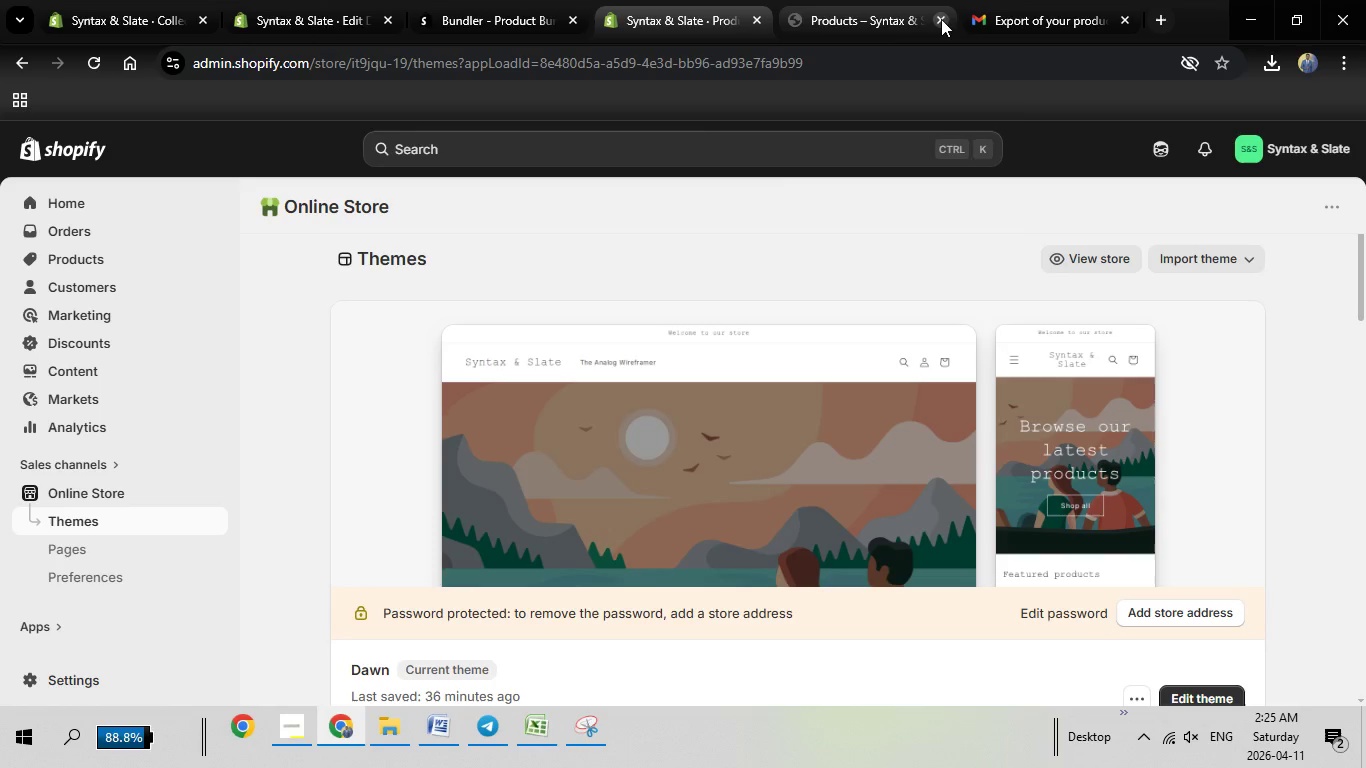 
left_click([942, 19])
 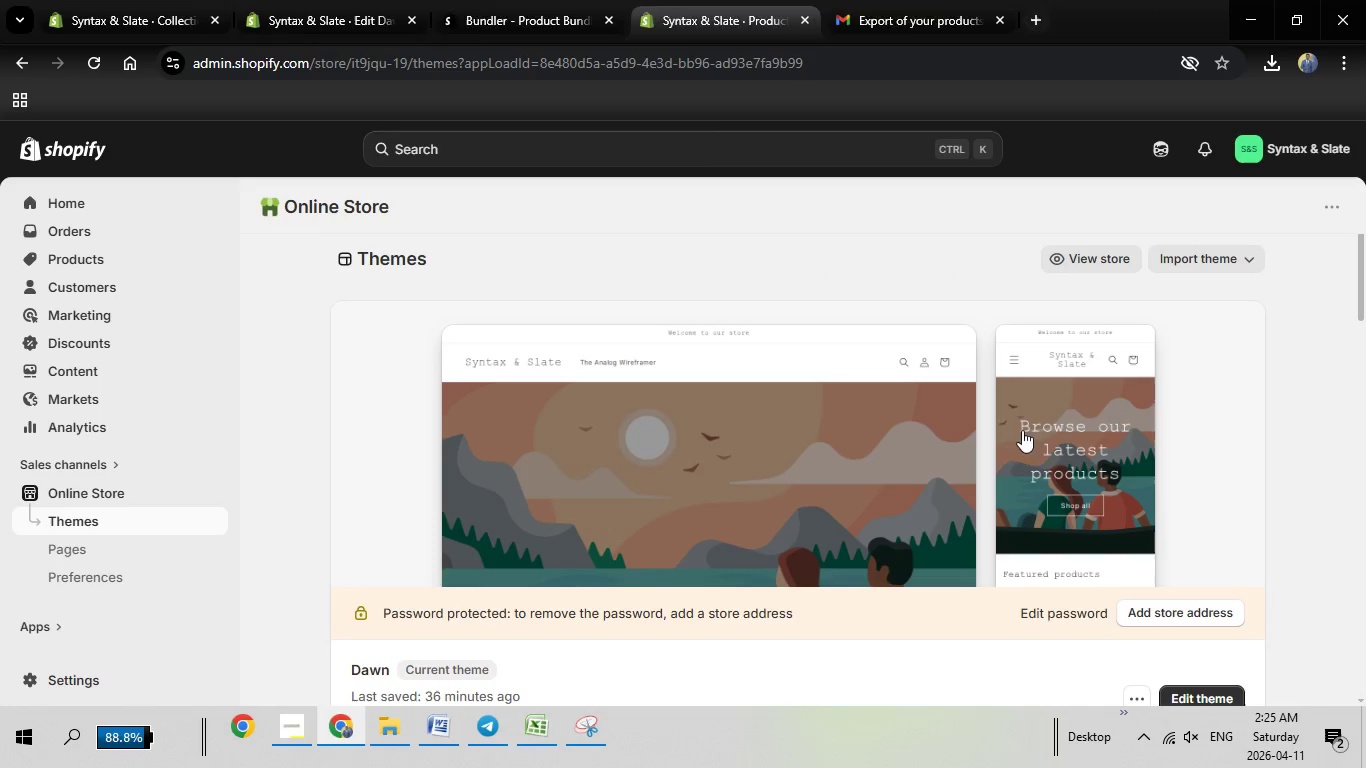 
scroll: coordinate [1082, 457], scroll_direction: down, amount: 7.0
 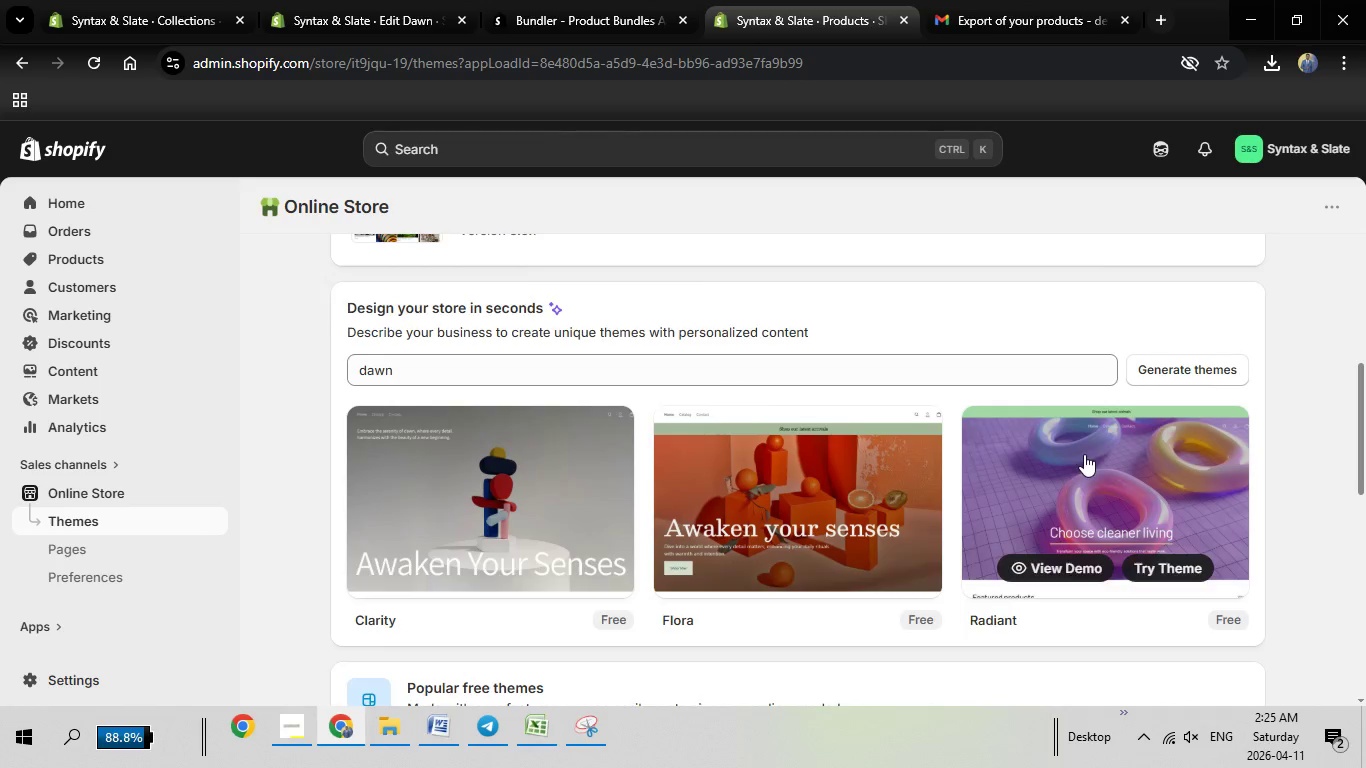 
scroll: coordinate [1084, 454], scroll_direction: up, amount: 2.0
 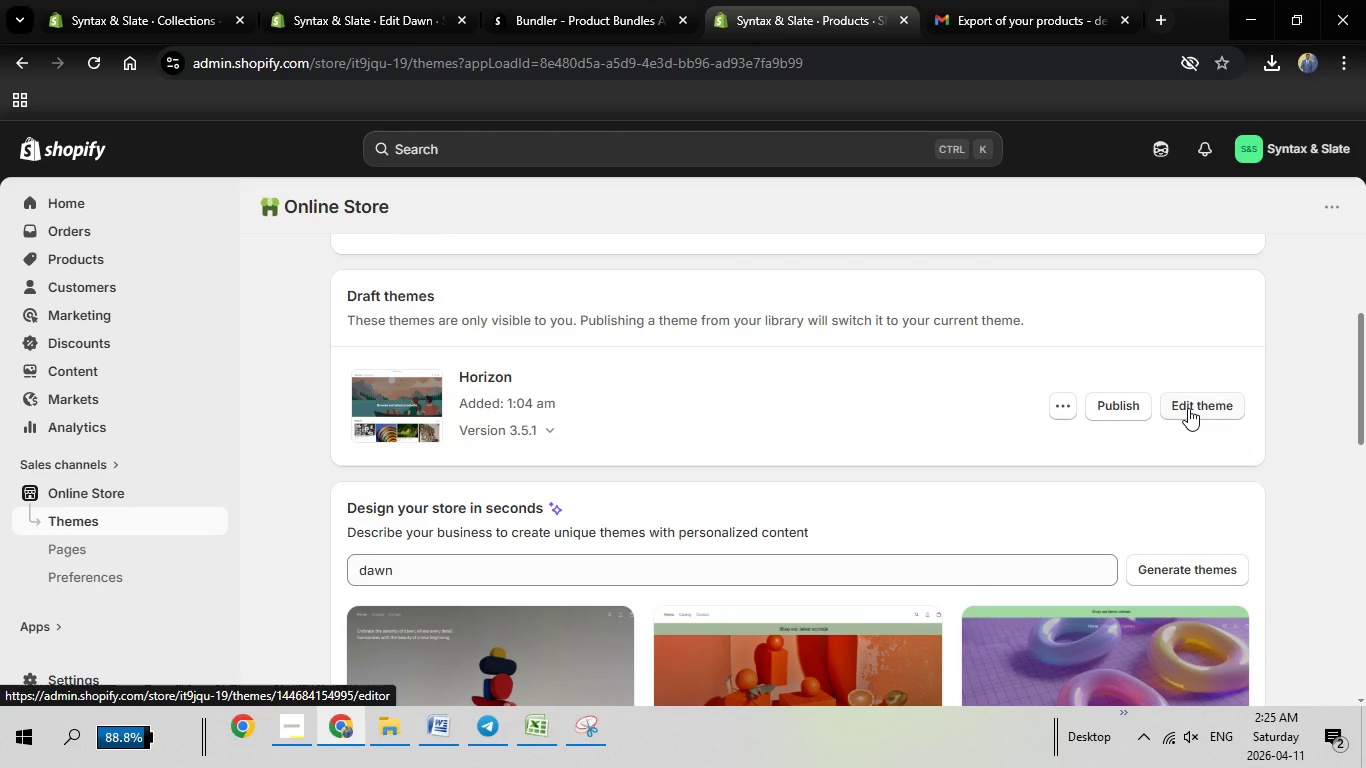 
left_click([1188, 408])
 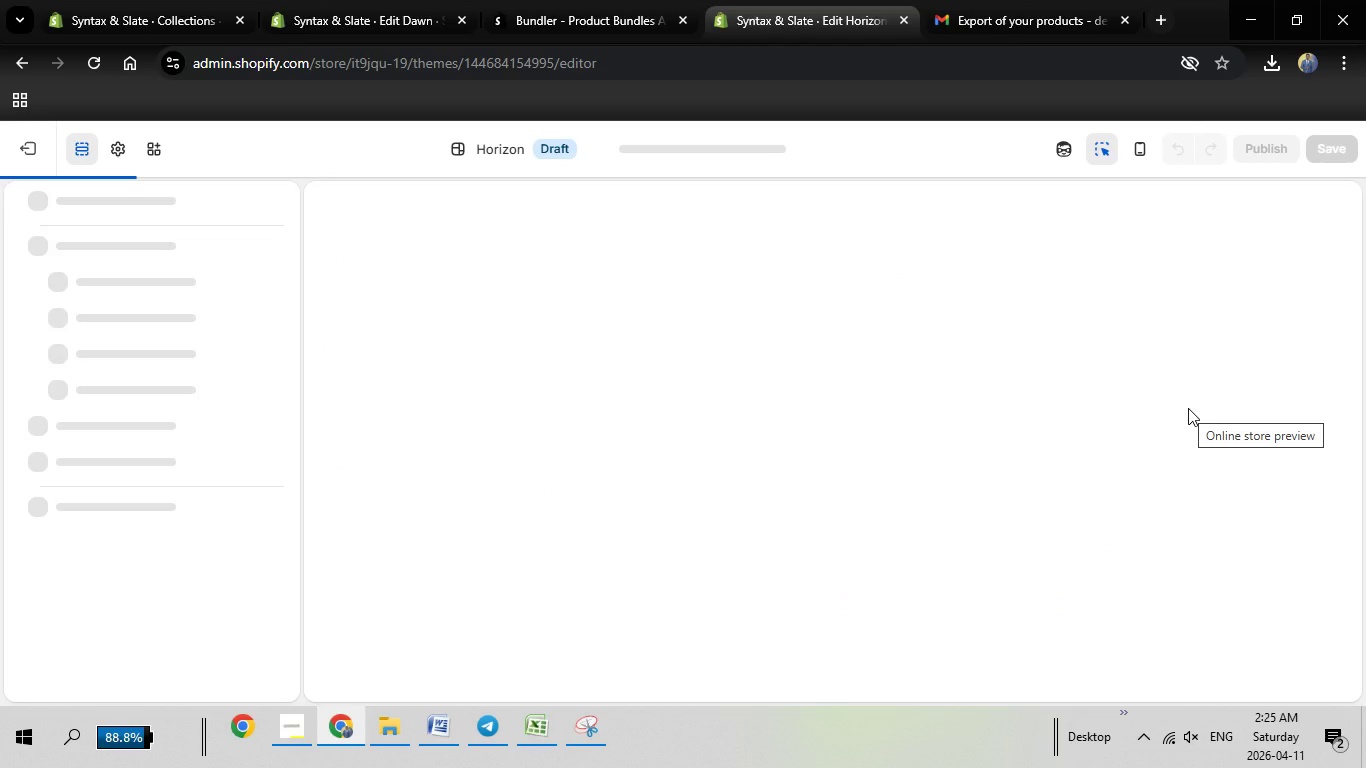 
wait(9.59)
 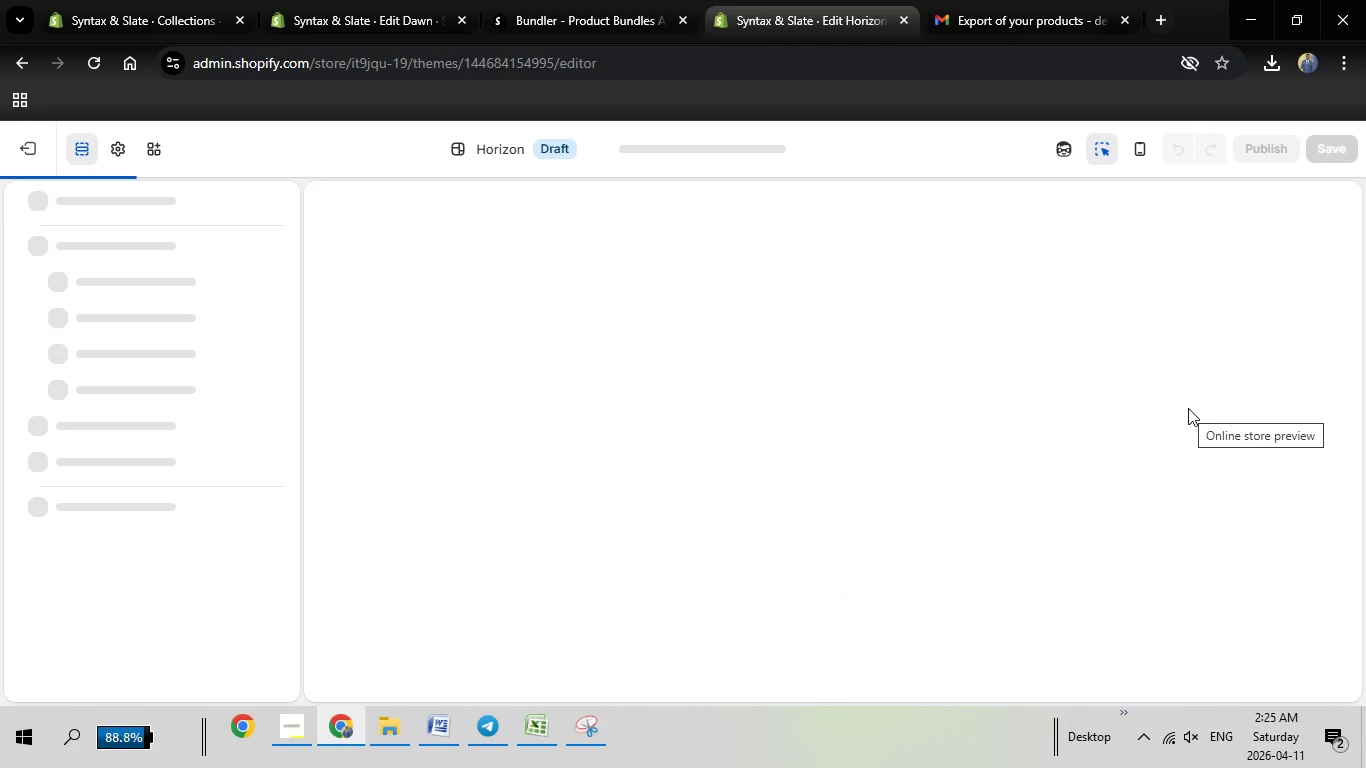 
mouse_move([1155, 171])
 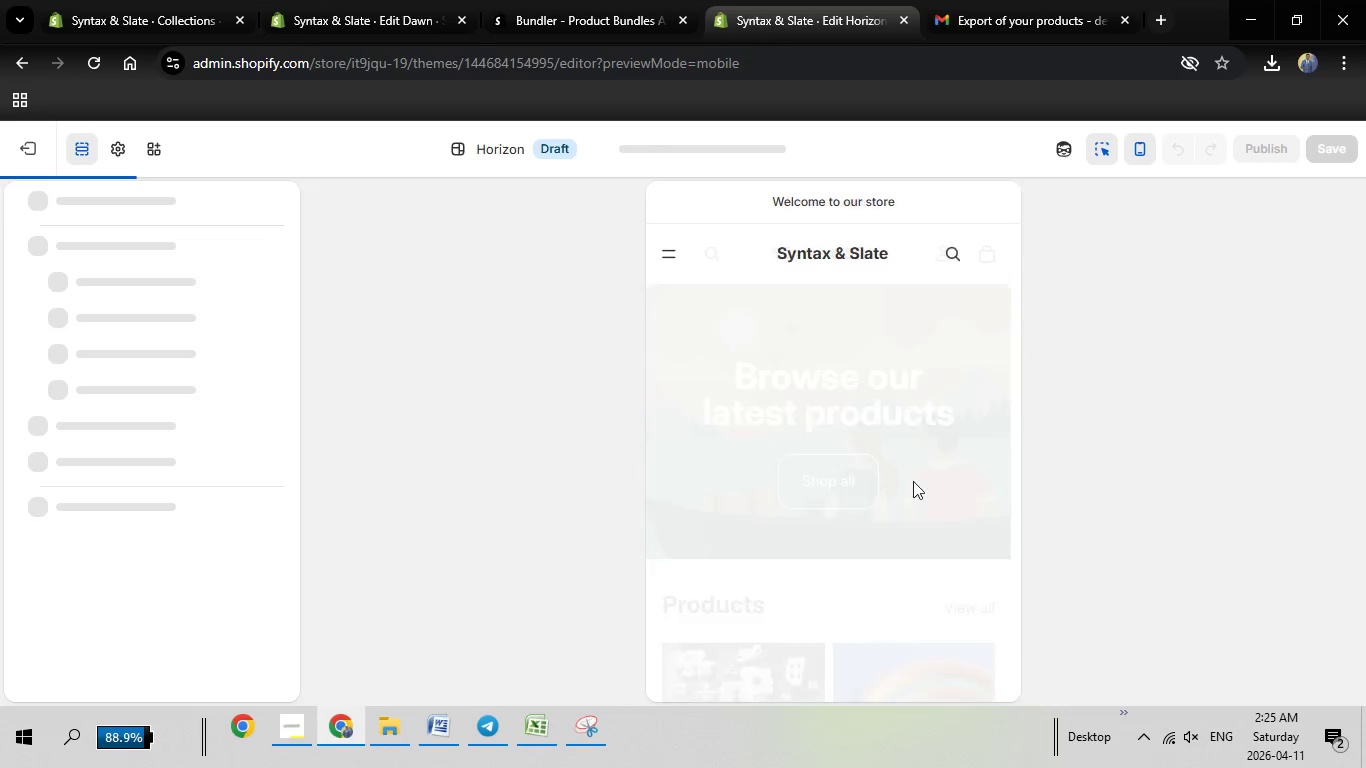 
wait(5.22)
 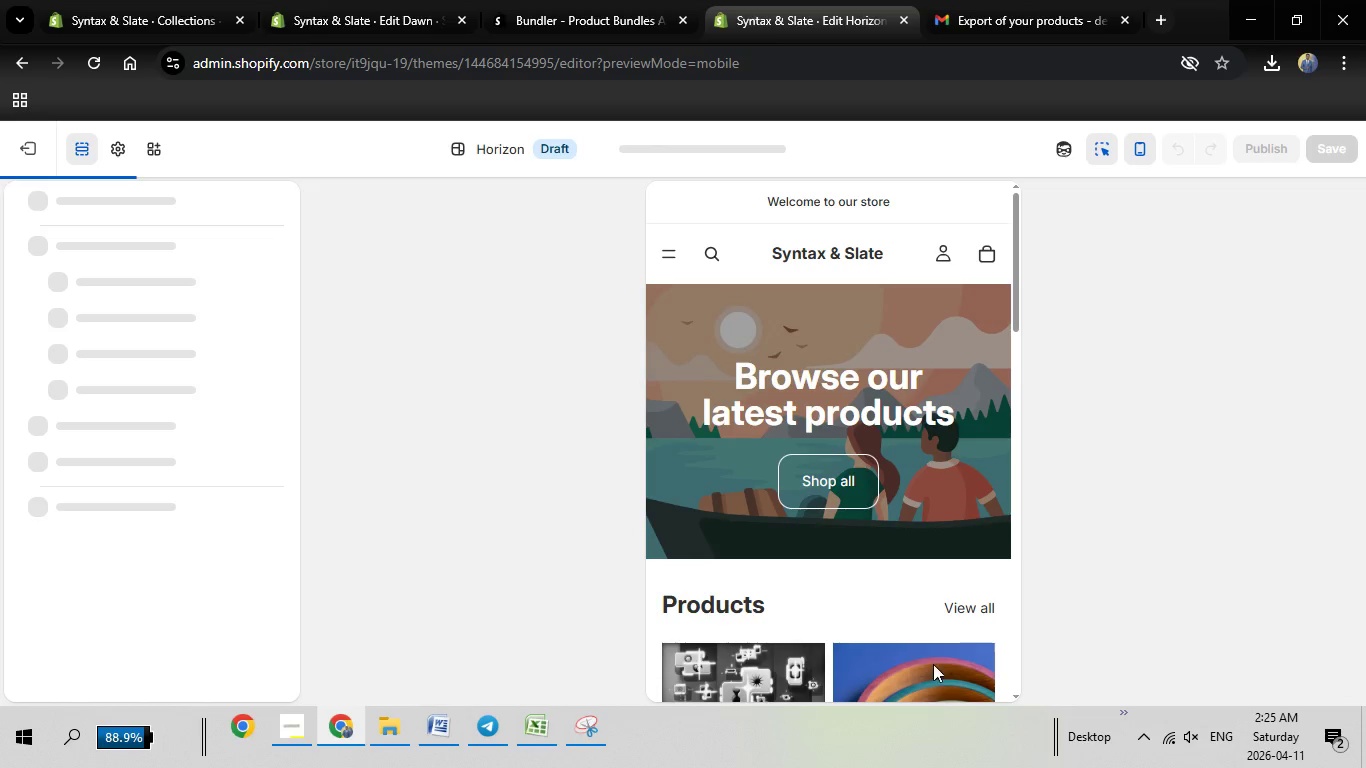 
scroll: coordinate [980, 384], scroll_direction: down, amount: 10.0
 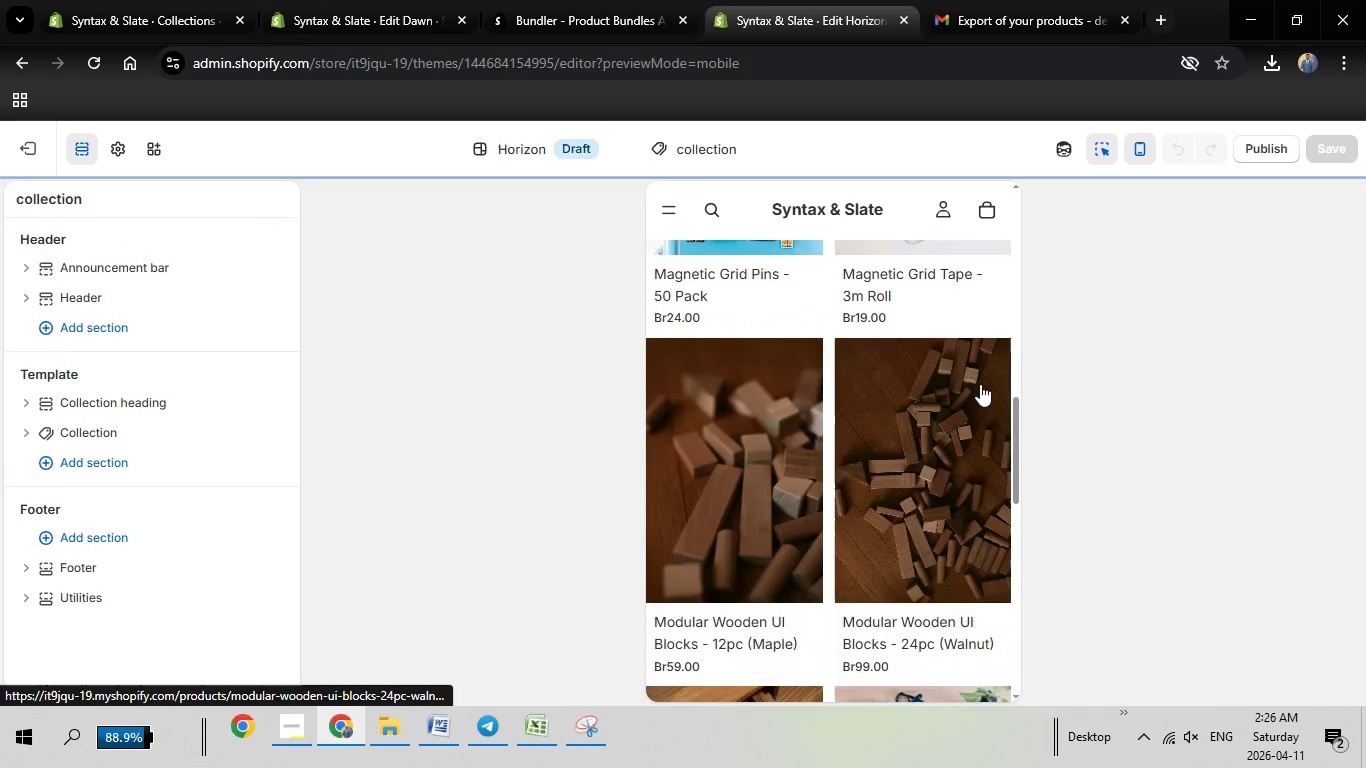 
scroll: coordinate [980, 384], scroll_direction: up, amount: 10.0
 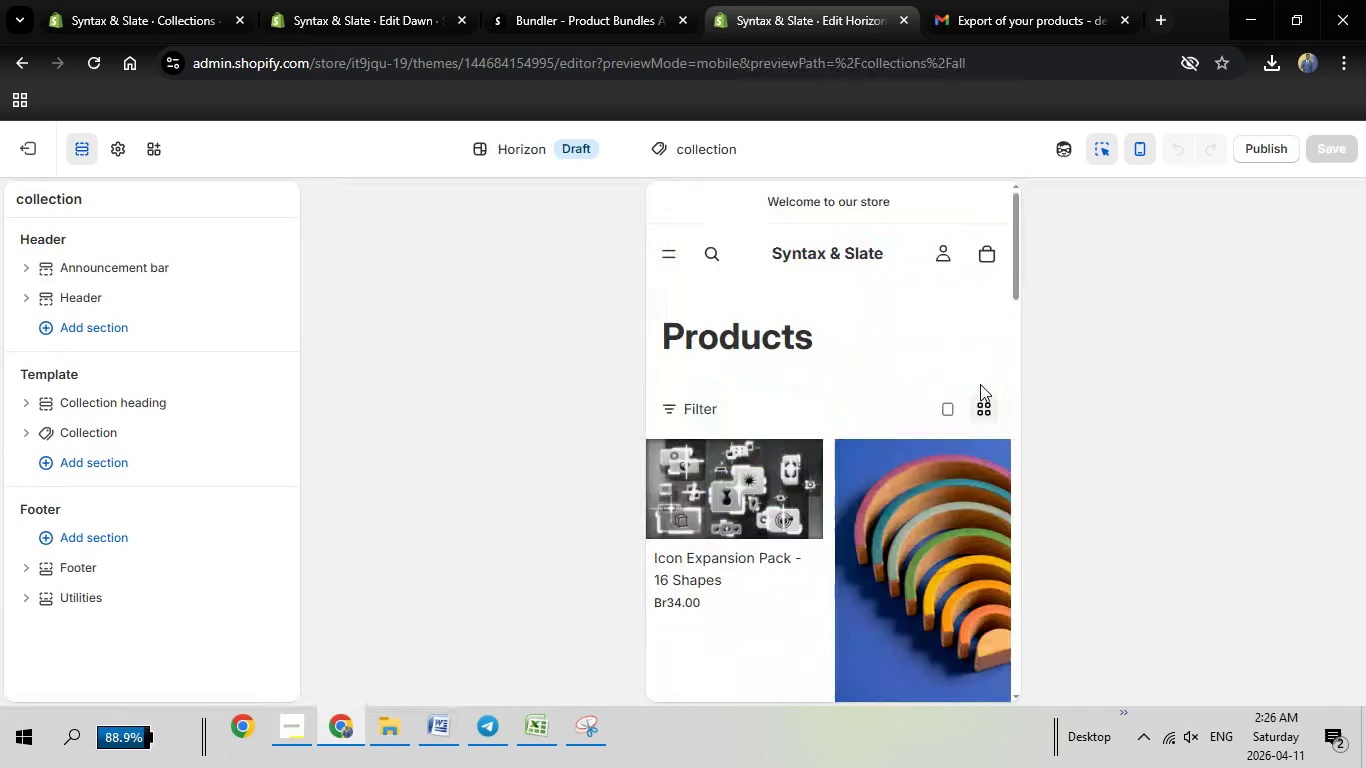 
scroll: coordinate [980, 384], scroll_direction: down, amount: 1.0
 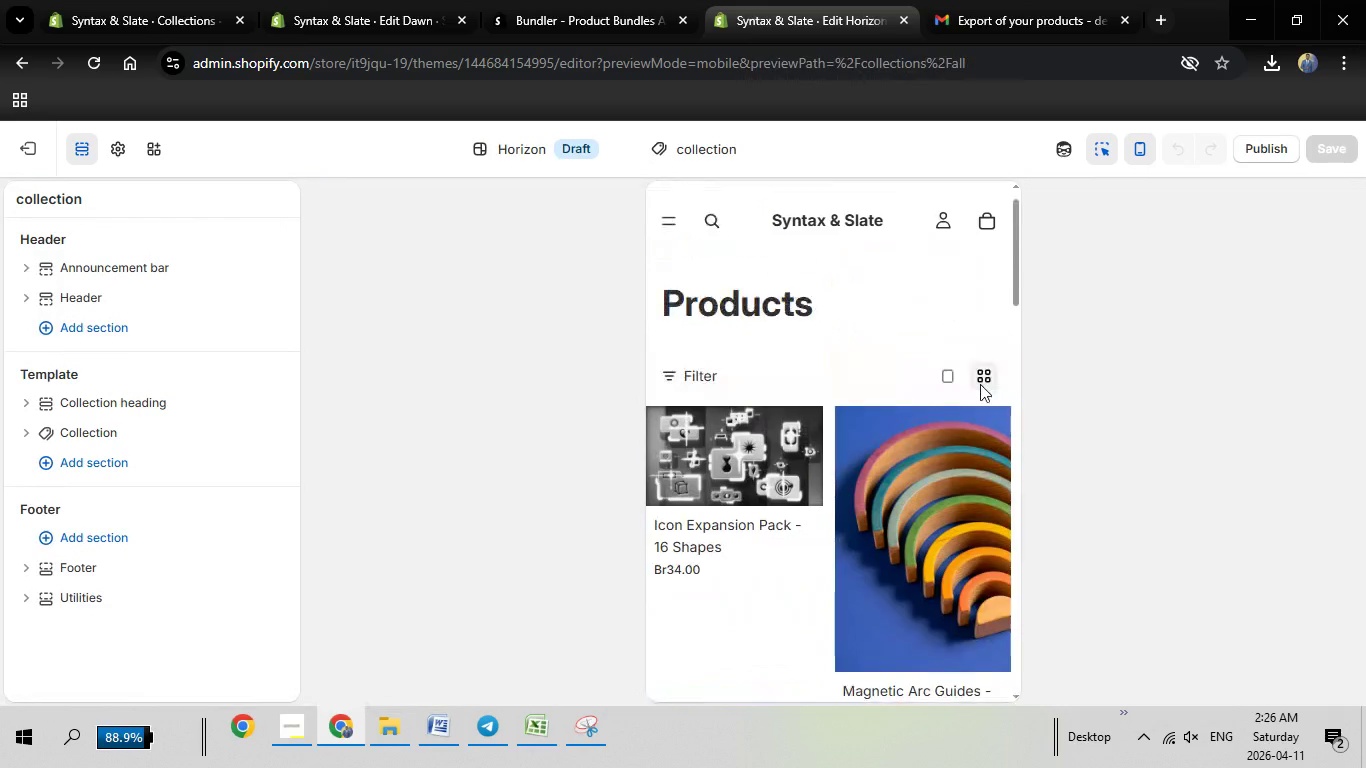 
scroll: coordinate [980, 384], scroll_direction: up, amount: 1.0
 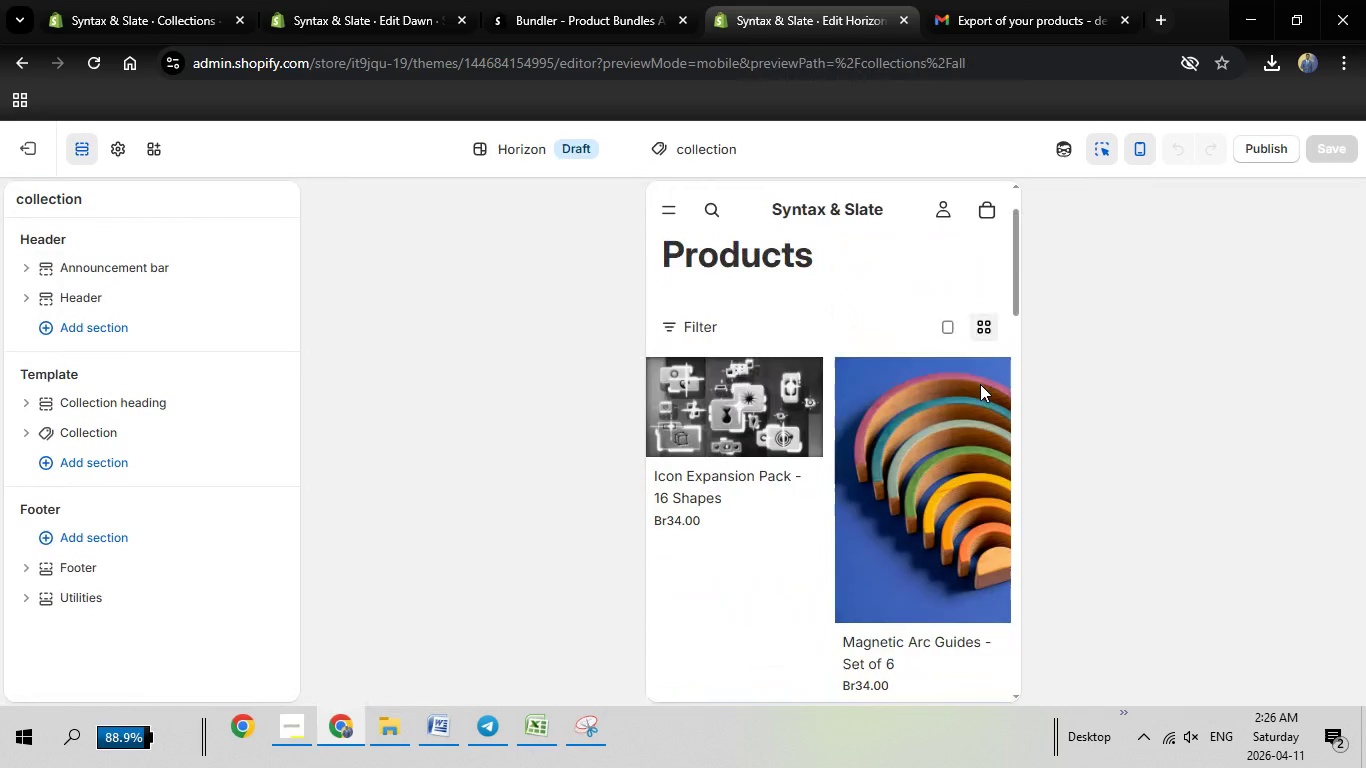 
scroll: coordinate [980, 384], scroll_direction: down, amount: 1.0
 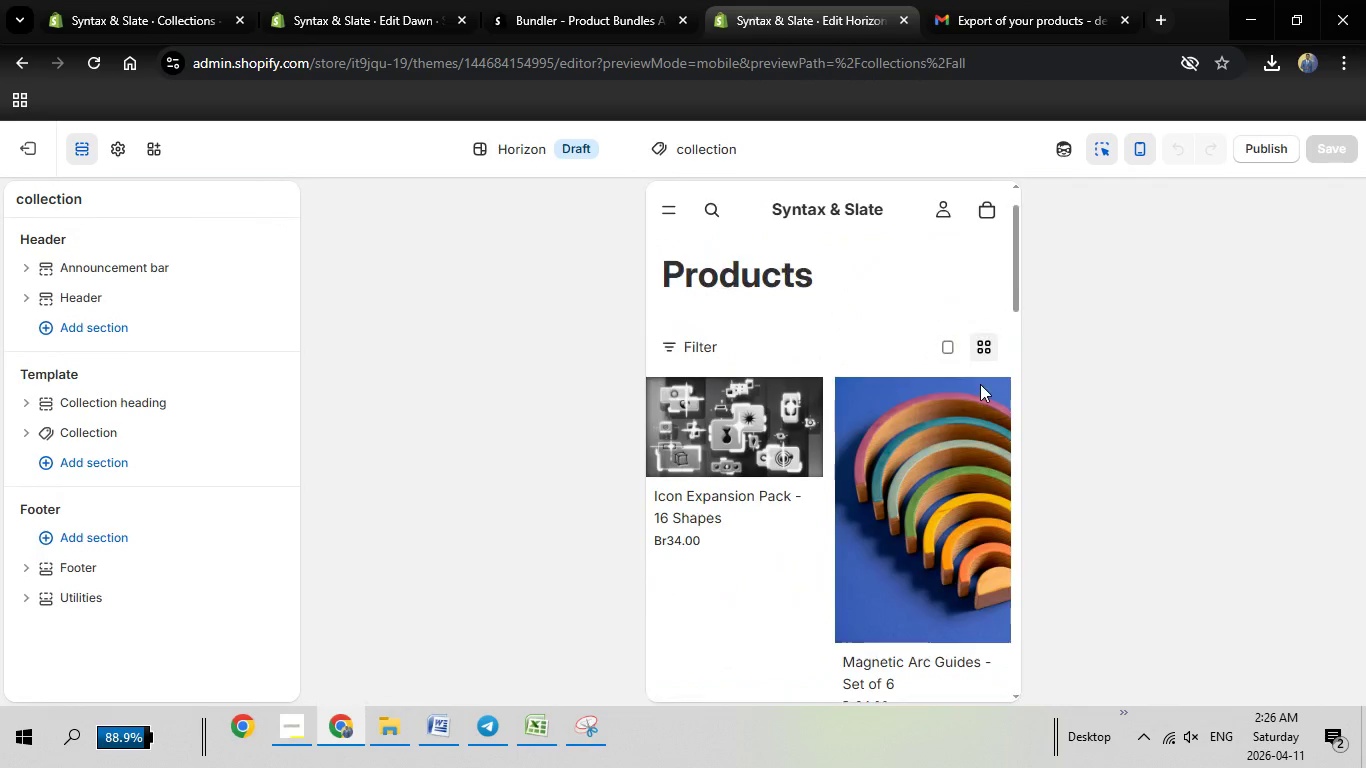 
scroll: coordinate [980, 384], scroll_direction: up, amount: 1.0
 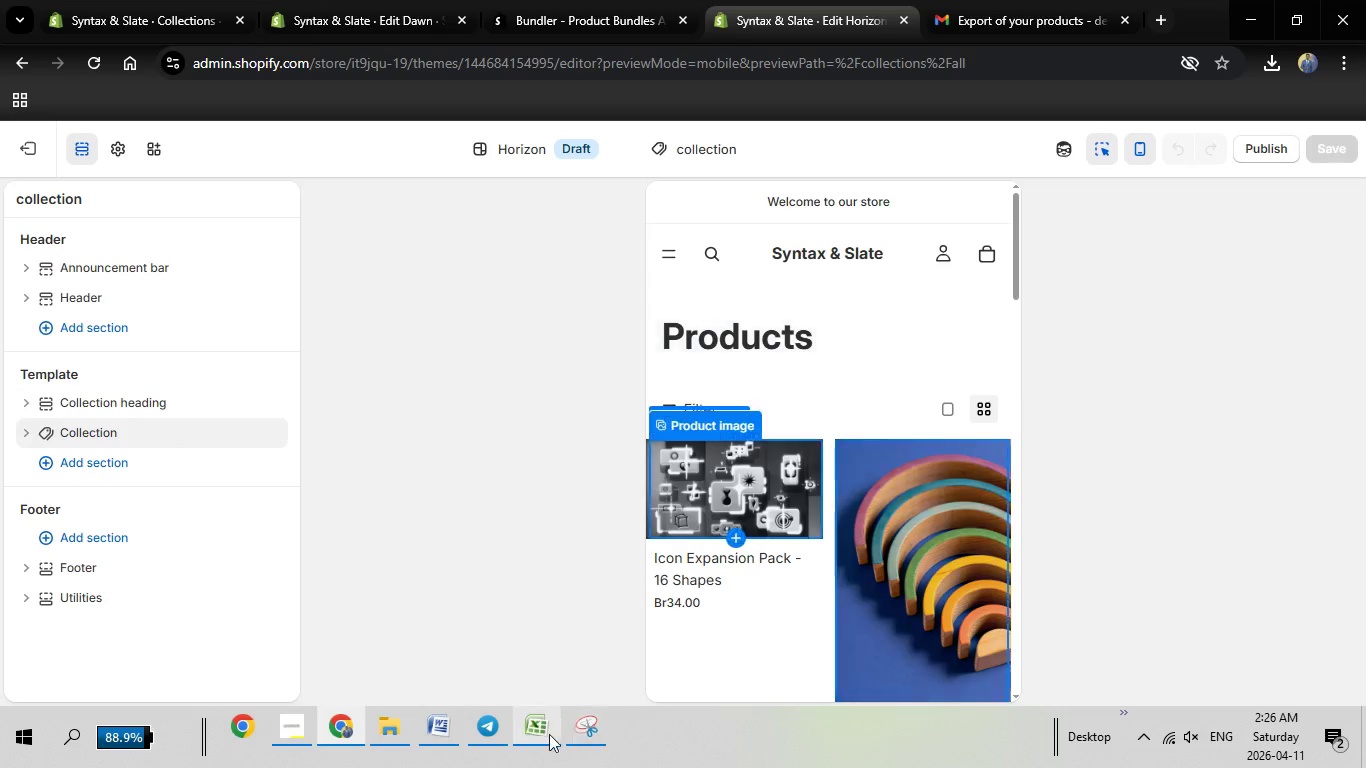 
left_click([578, 726])
 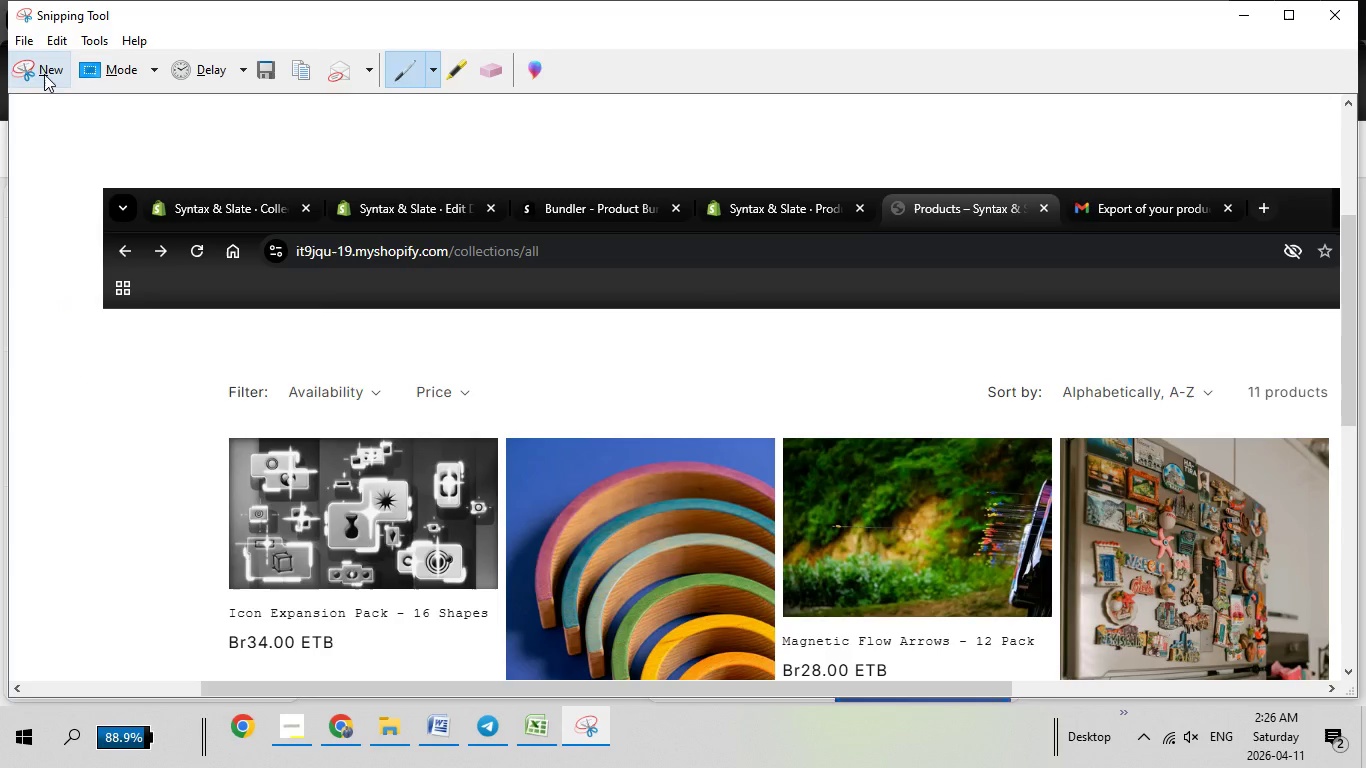 
left_click([46, 67])
 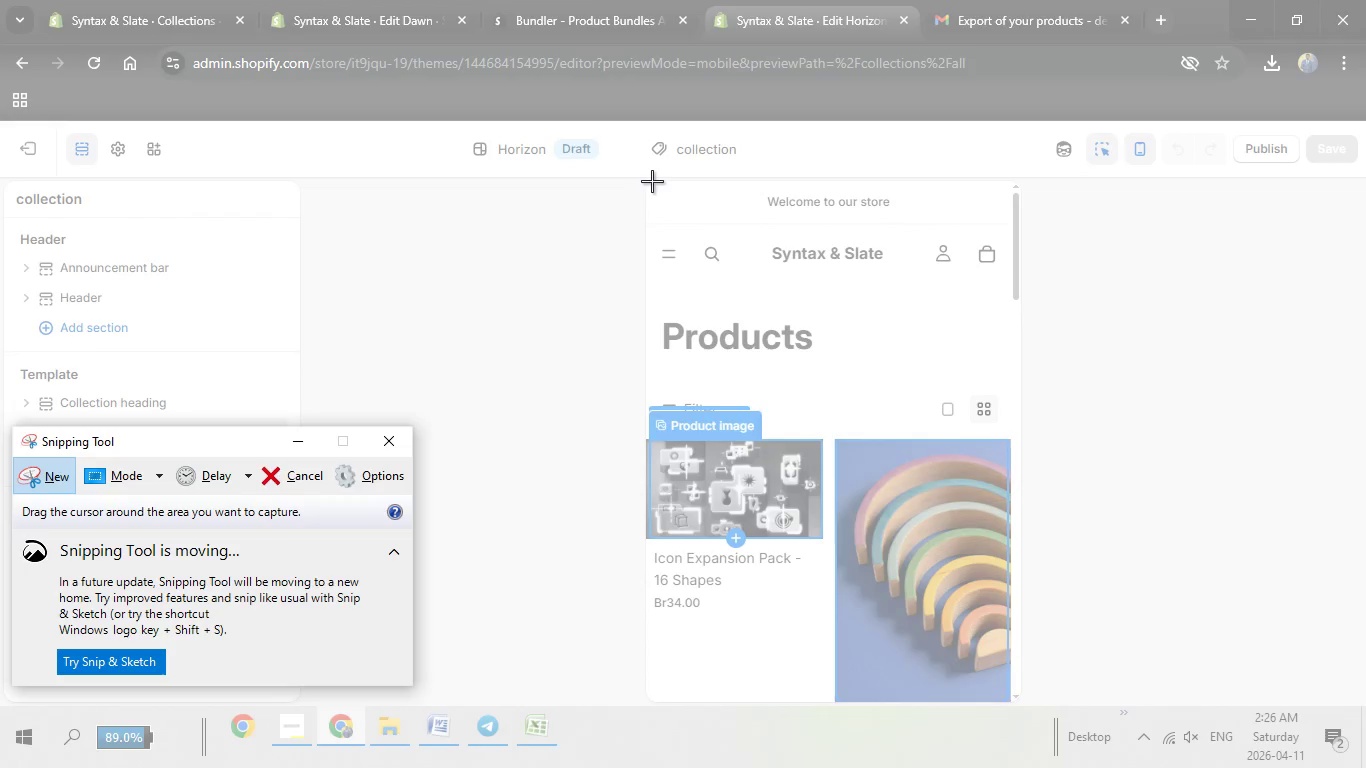 
left_click_drag(start_coordinate=[649, 181], to_coordinate=[1026, 747])
 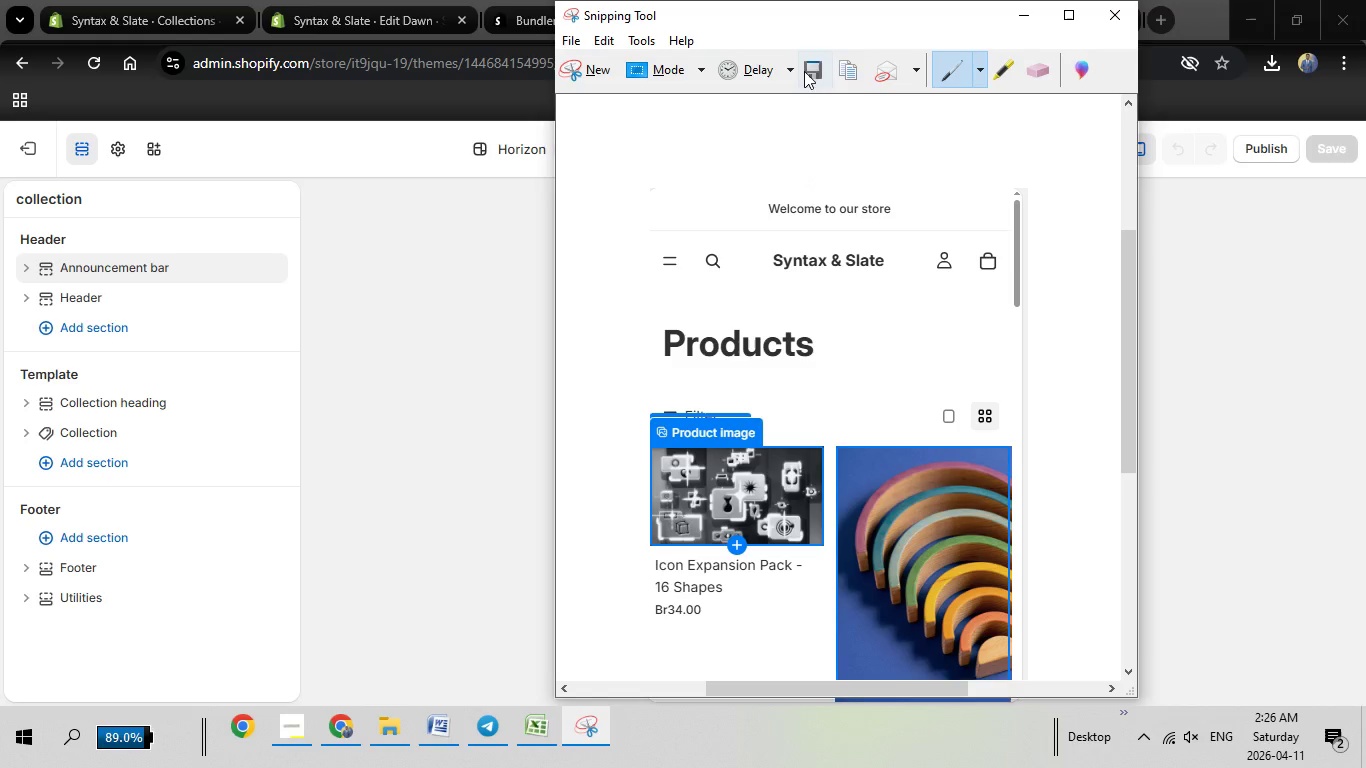 
left_click([804, 71])
 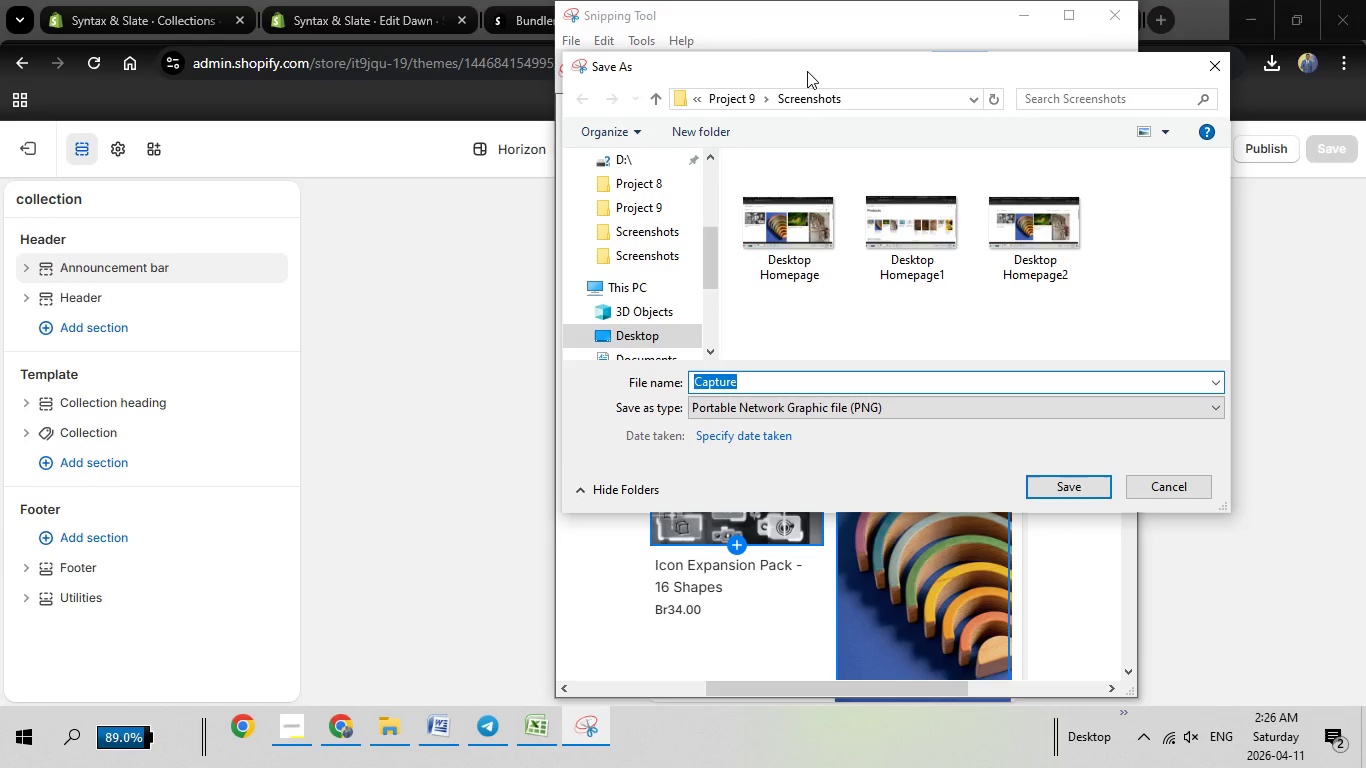 
type(Mobile Homepage v)
key(Backspace)
key(Backspace)
type(1)
 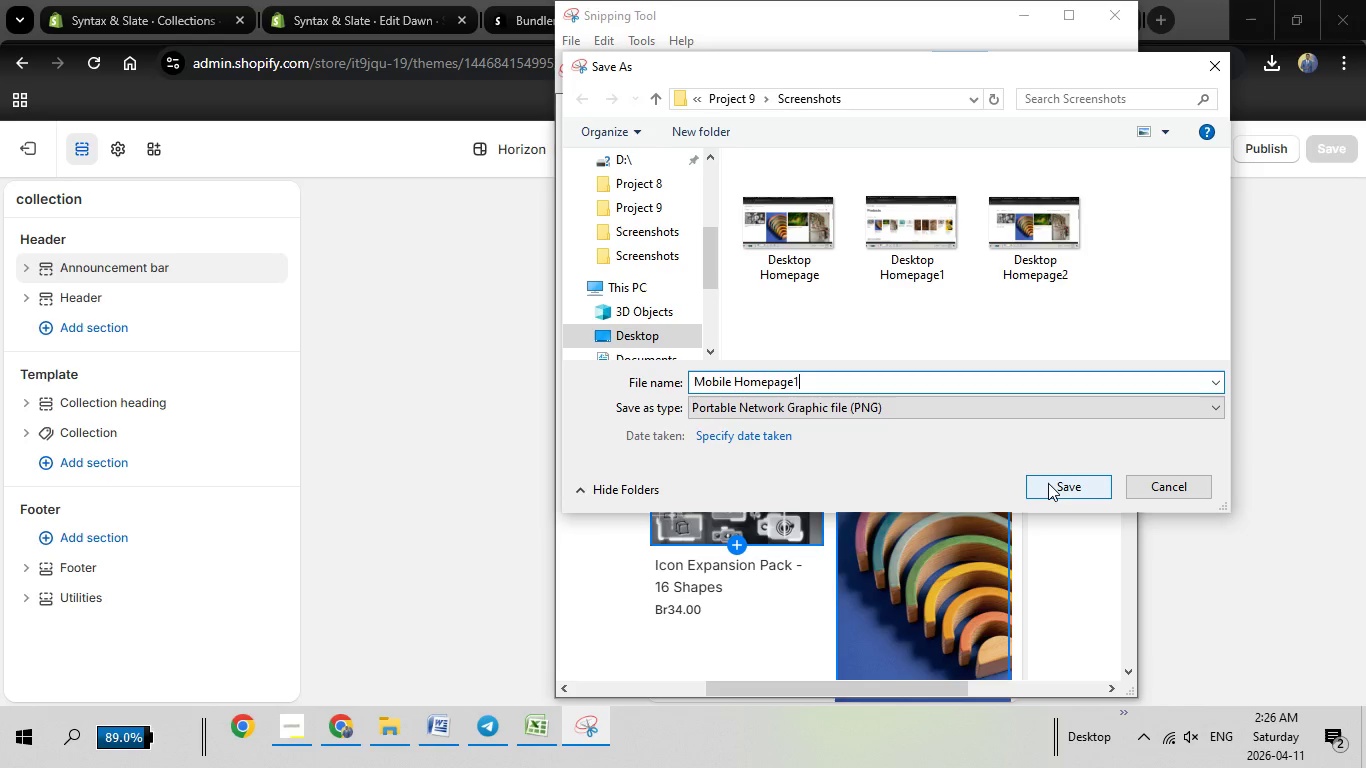 
left_click([1048, 483])
 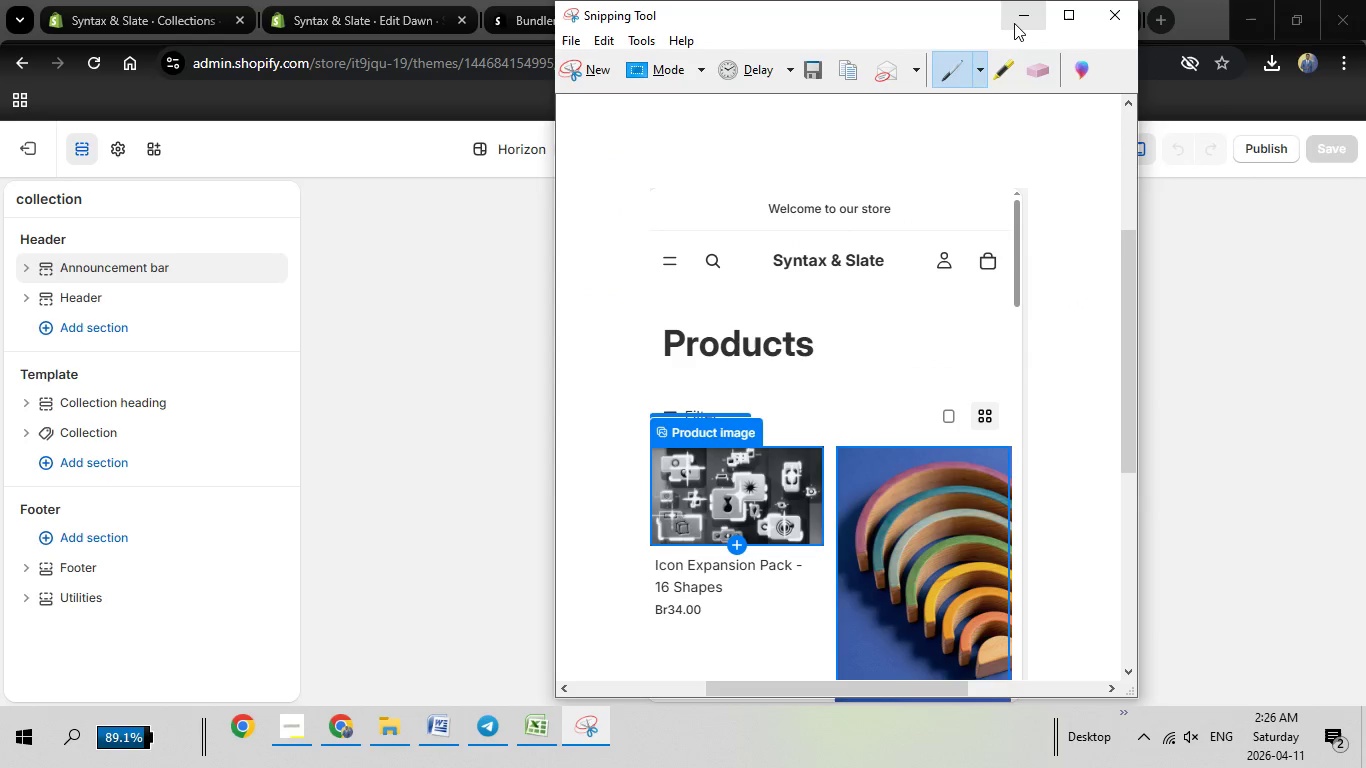 
left_click([1014, 23])
 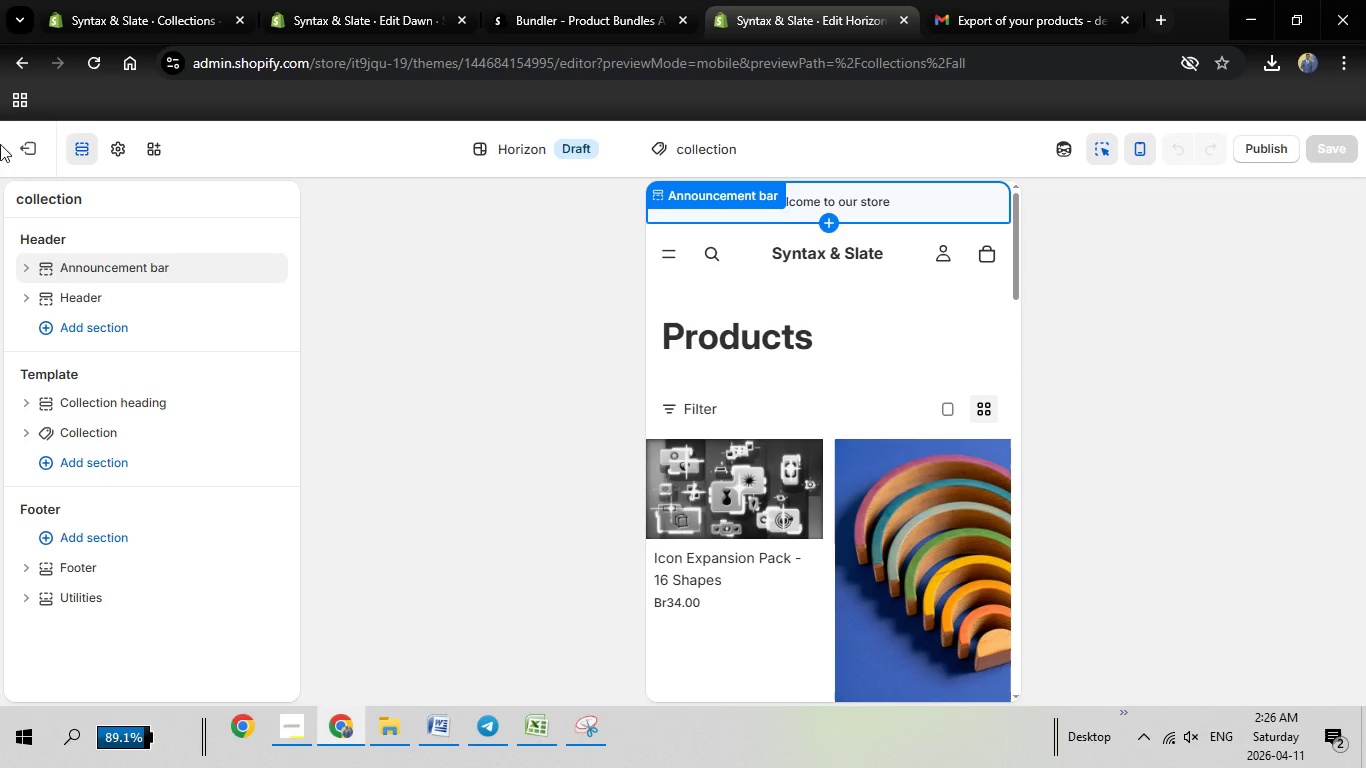 
mouse_move([40, 153])
 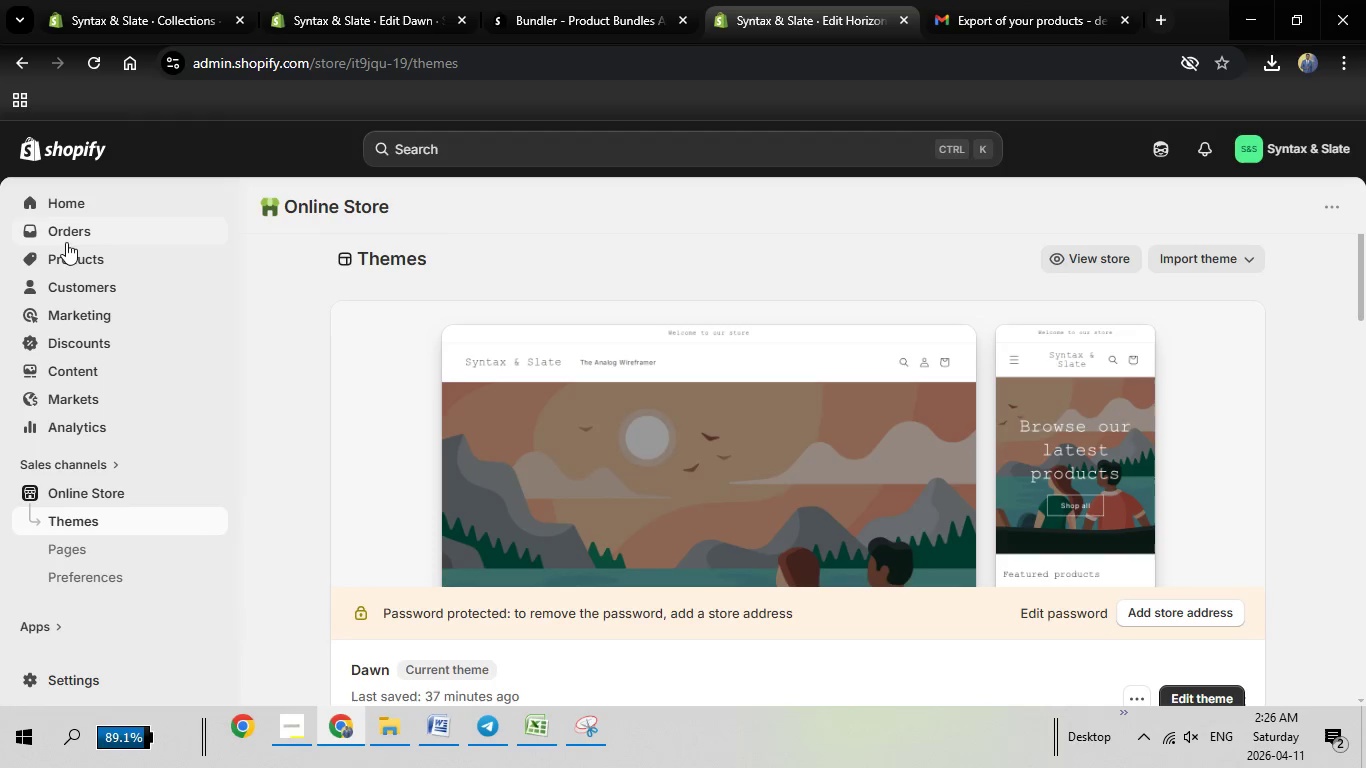 
wait(8.46)
 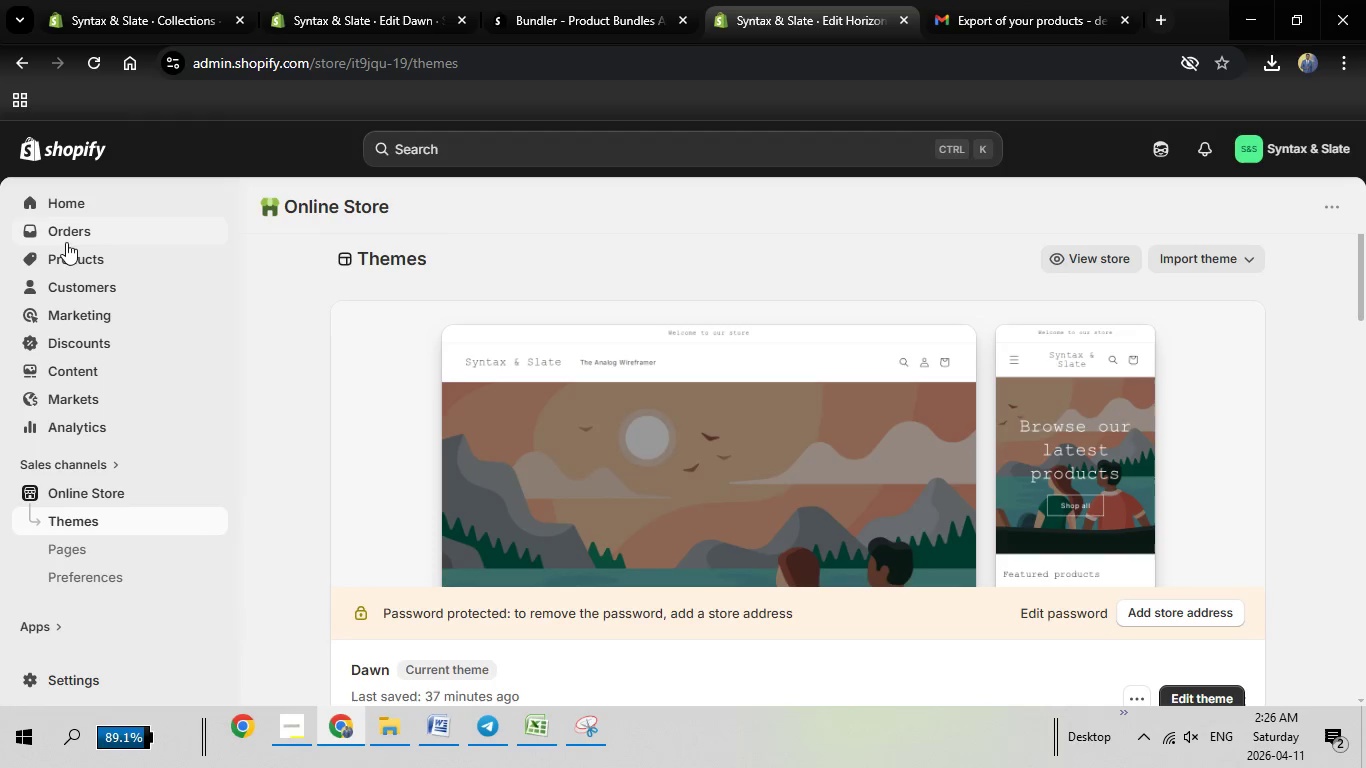 
left_click([89, 258])
 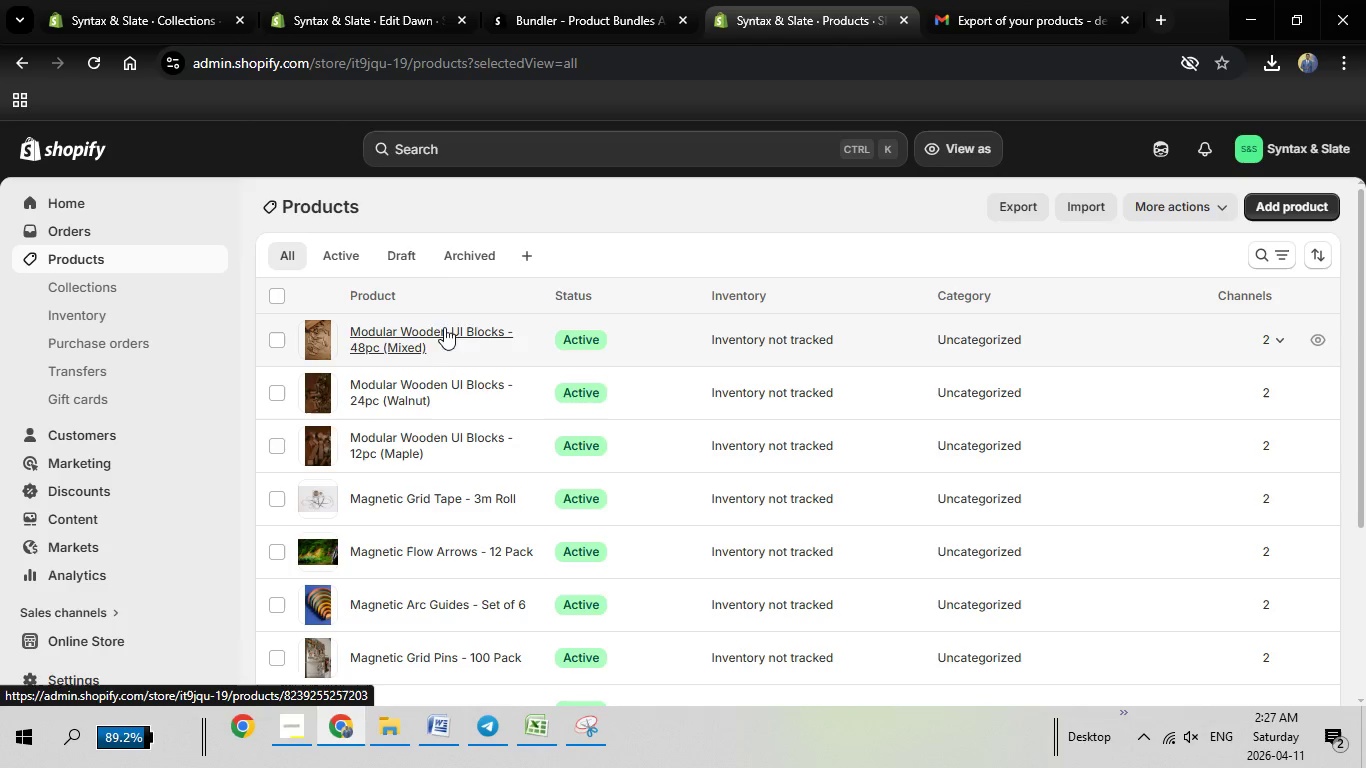 
wait(13.6)
 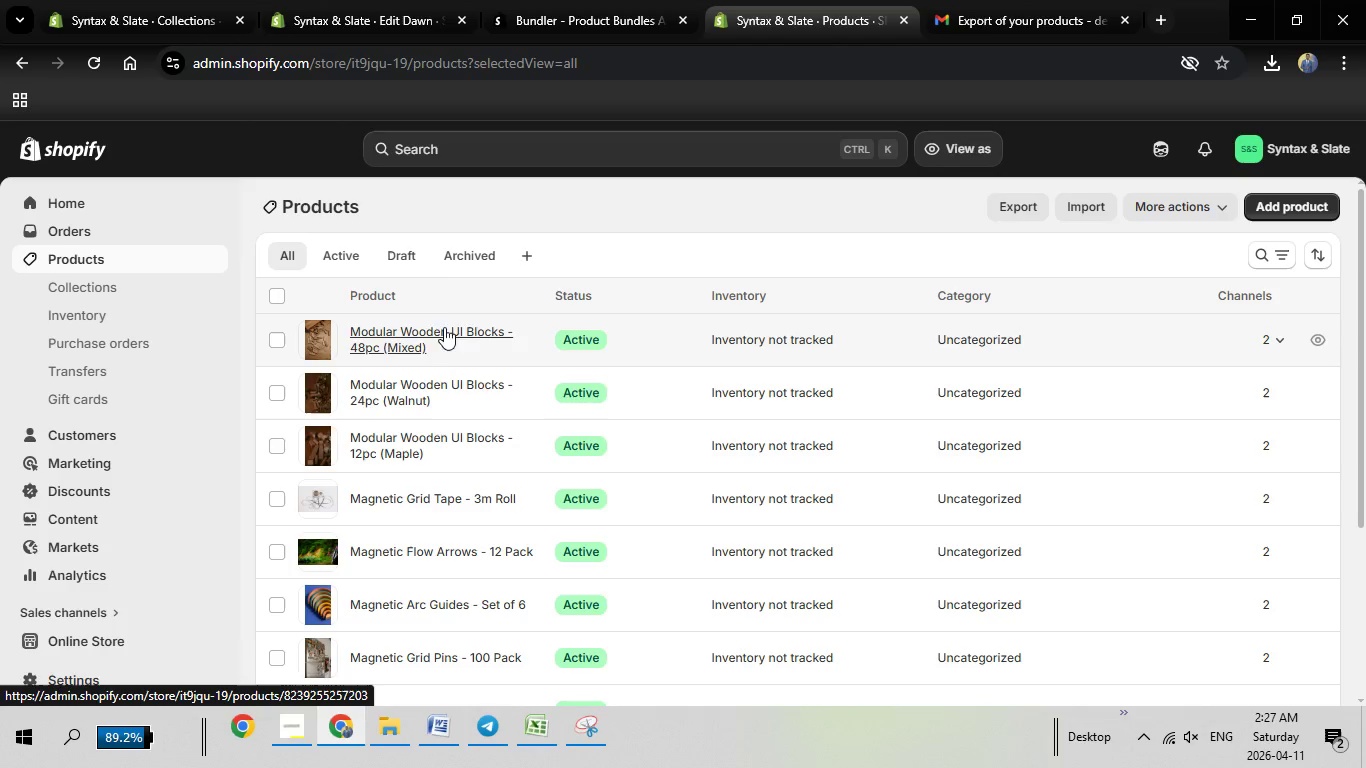 
mouse_move([1047, 235])
 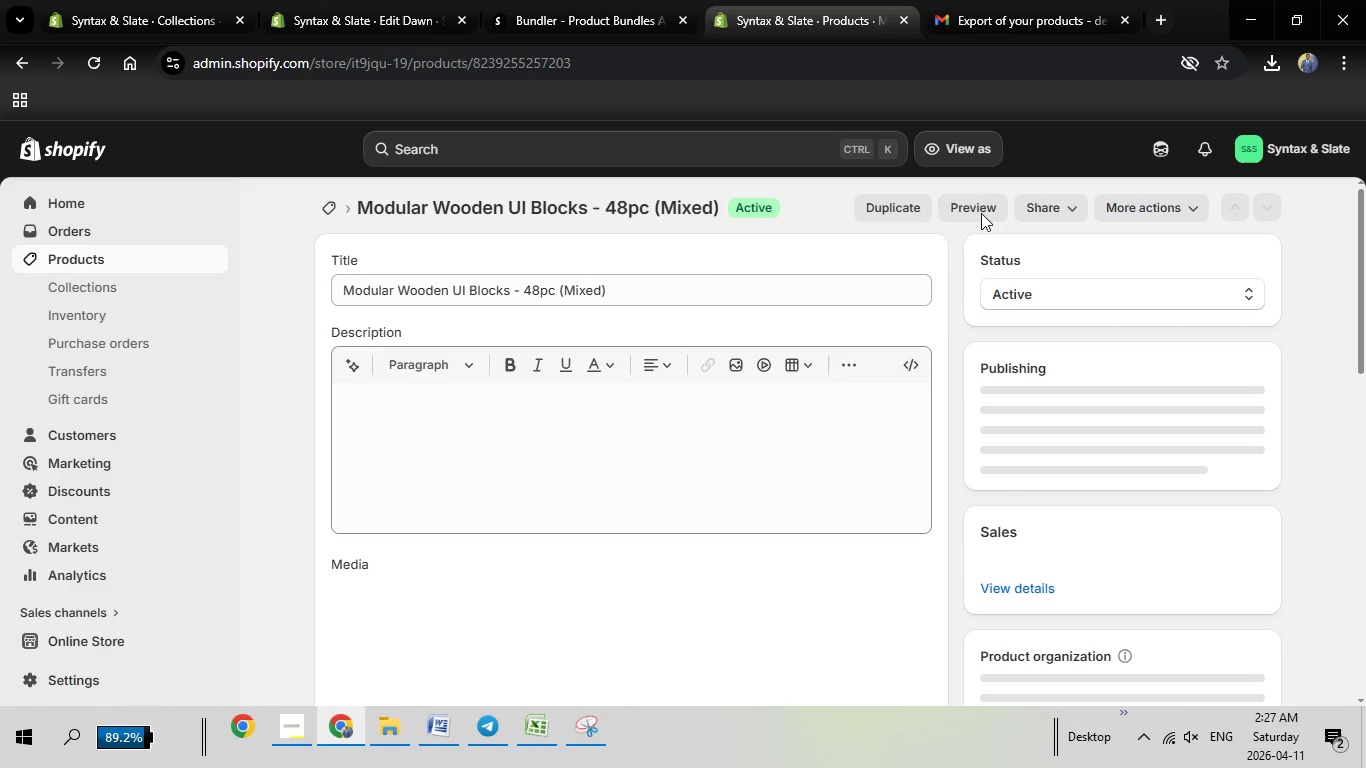 
wait(5.15)
 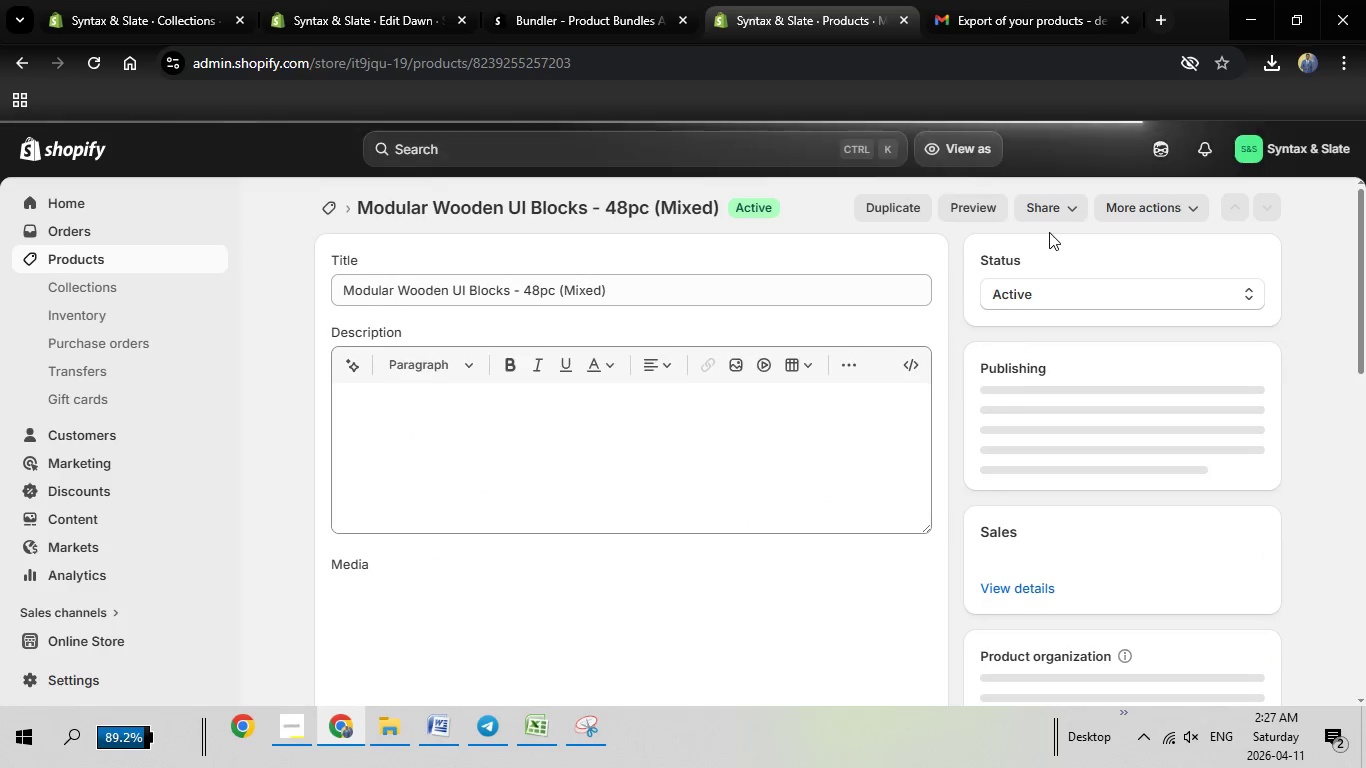 
left_click([961, 209])
 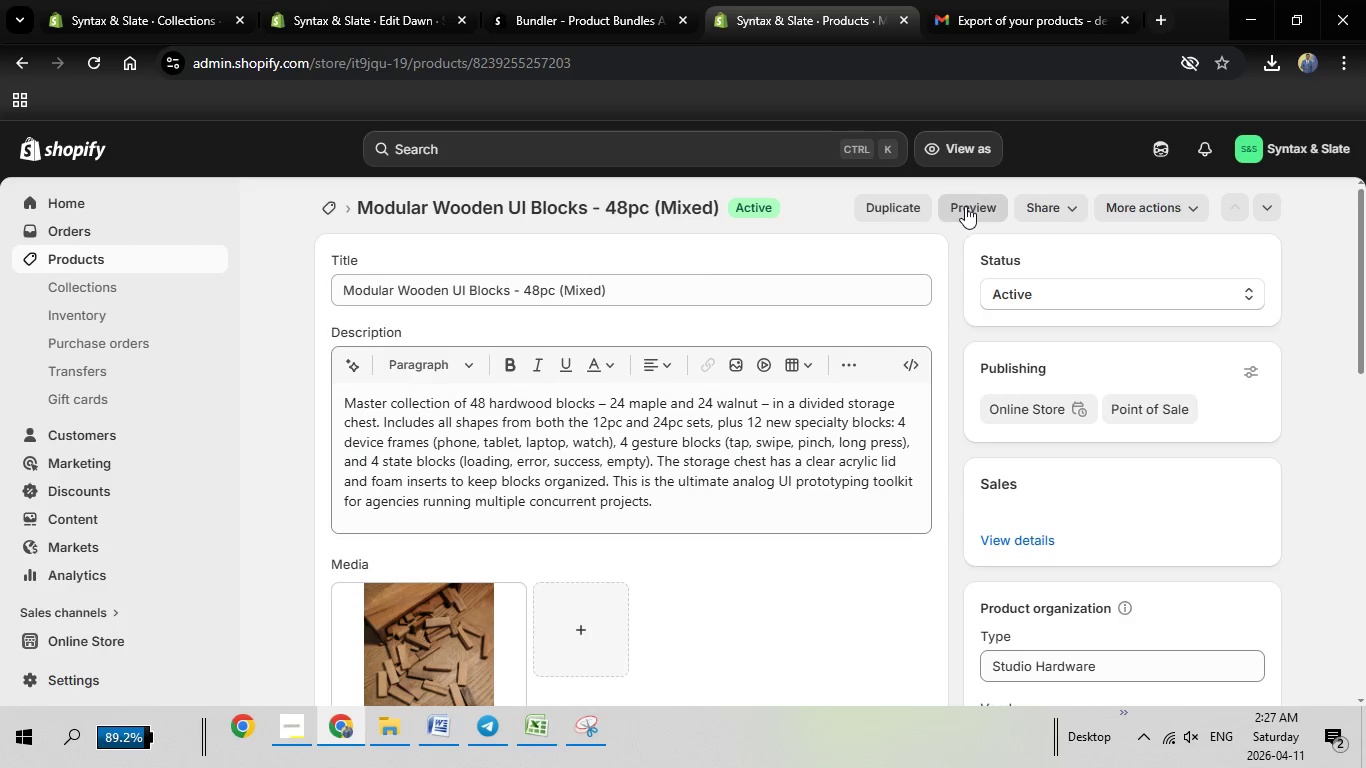 
left_click([965, 206])
 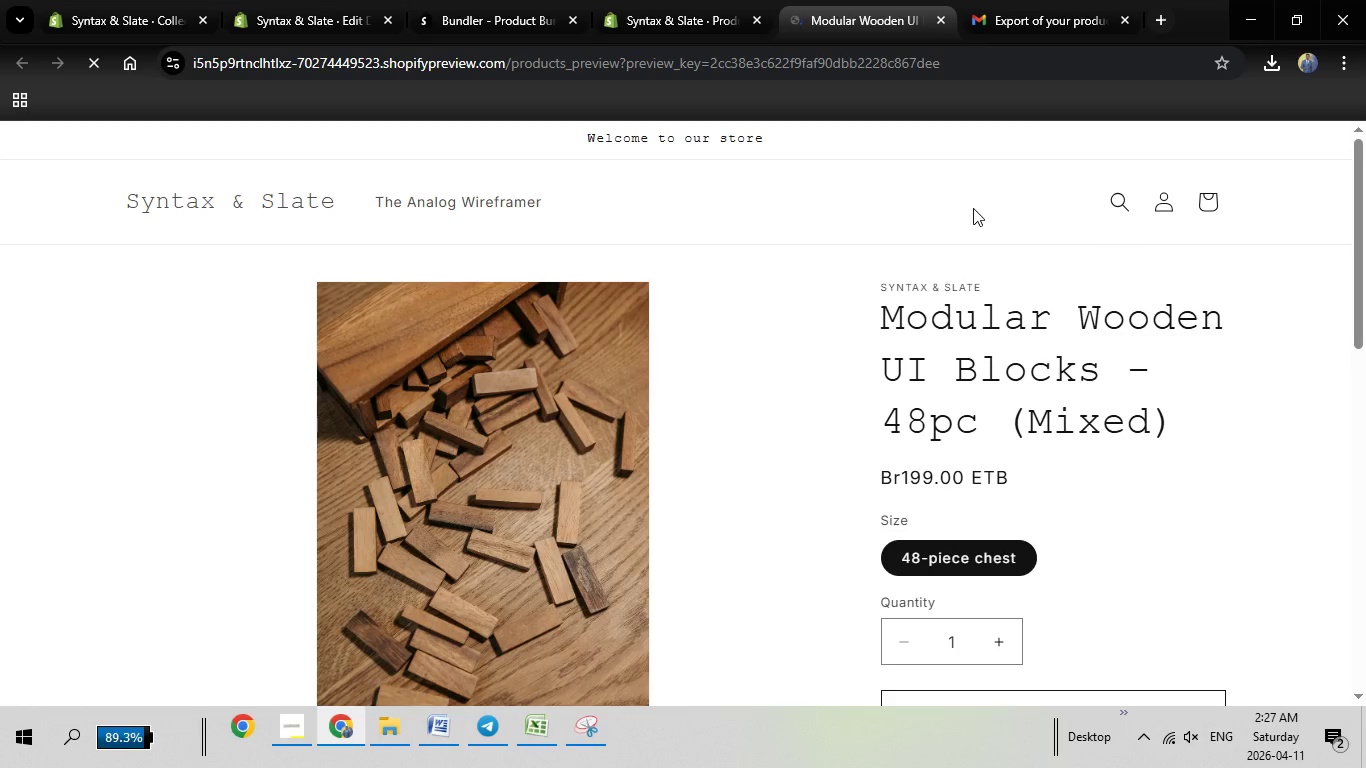 
wait(6.75)
 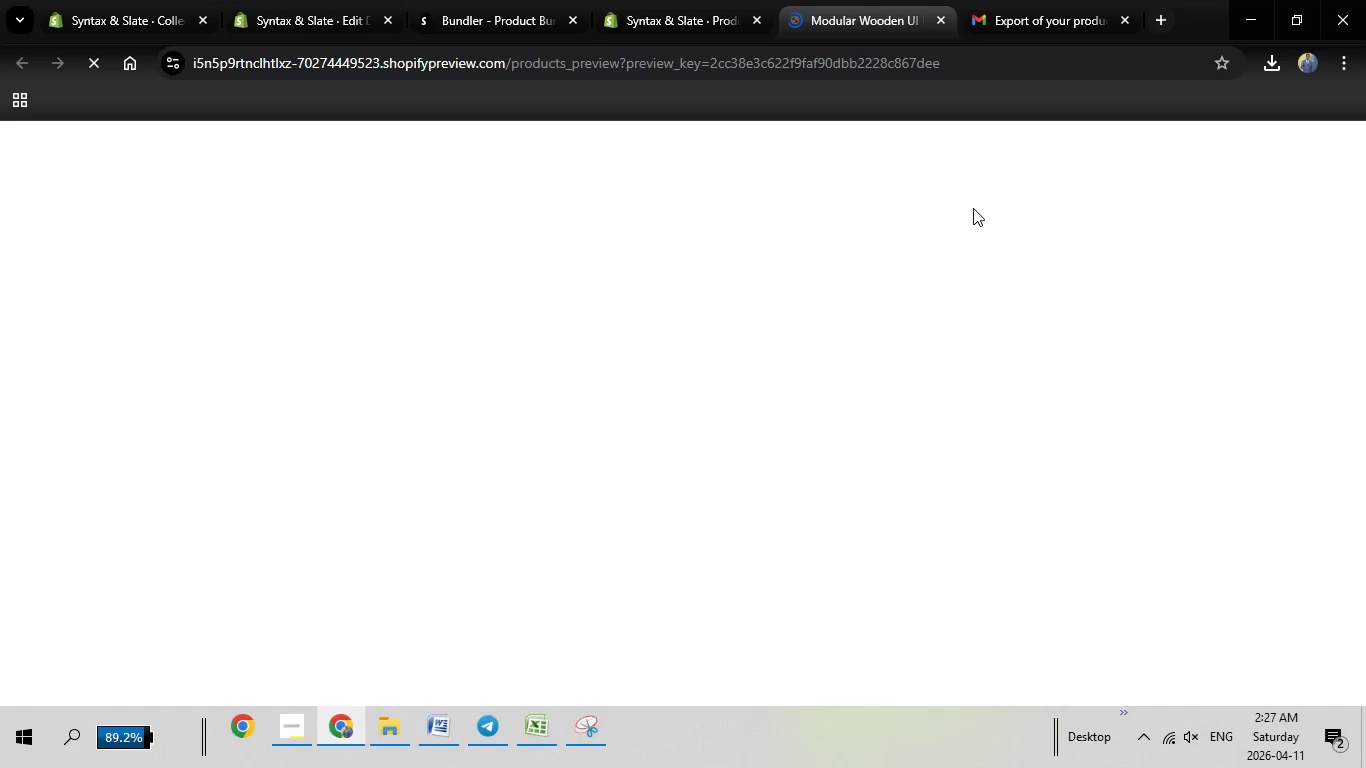 
scroll: coordinate [1144, 503], scroll_direction: down, amount: 3.0
 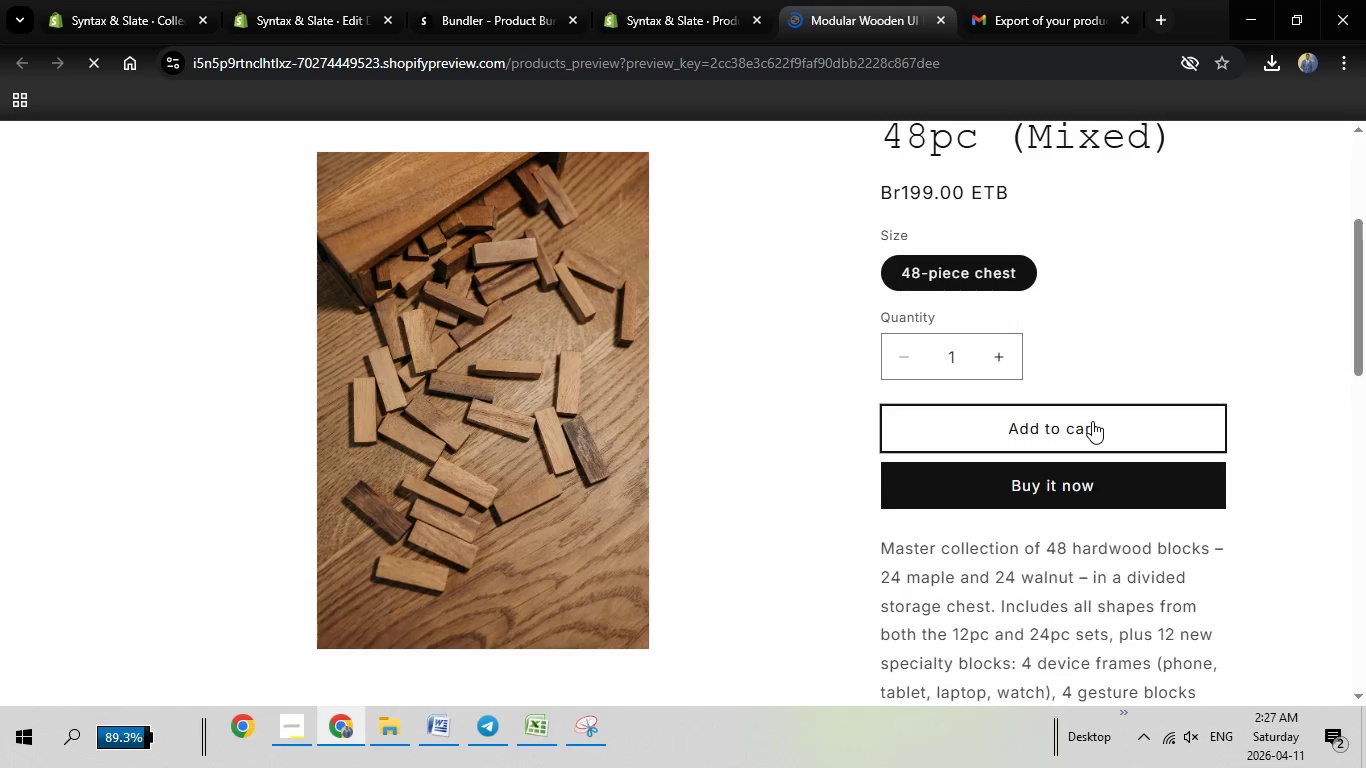 
left_click([1092, 421])
 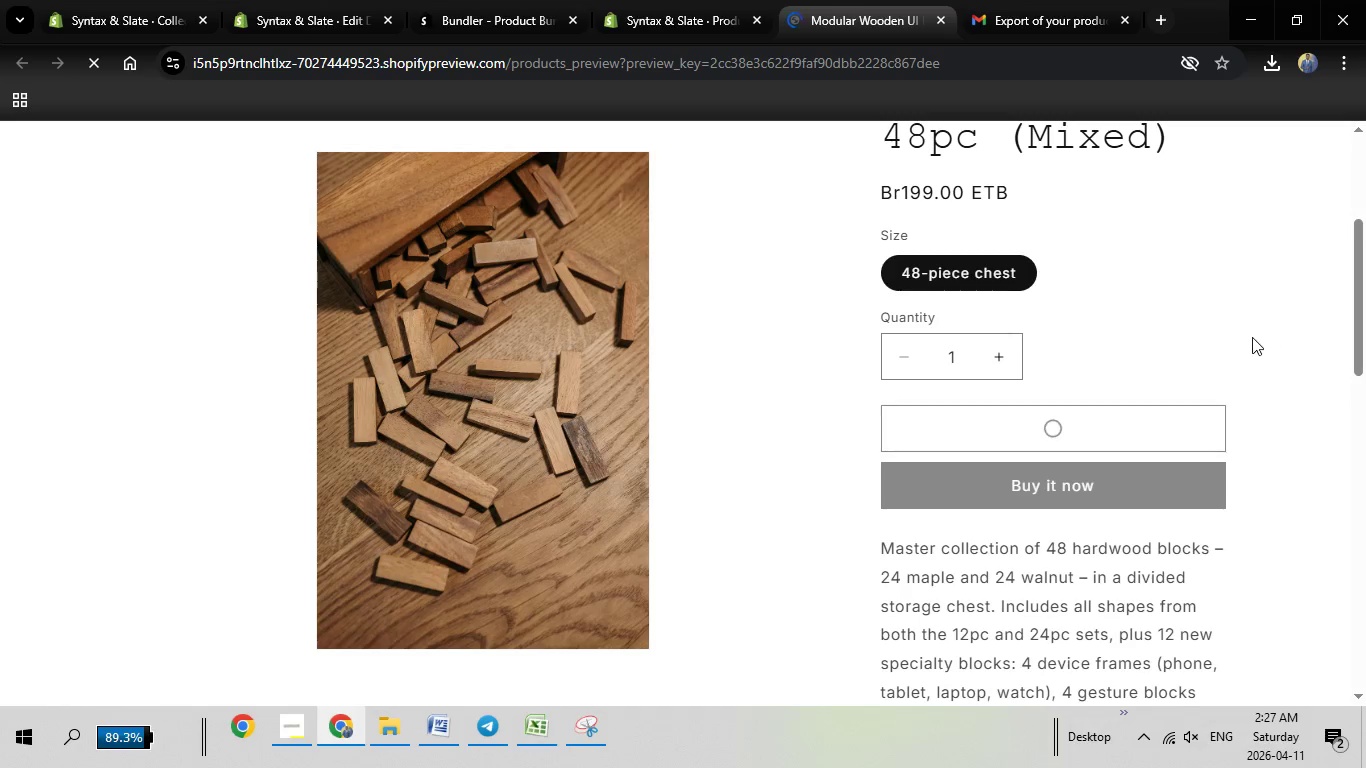 
scroll: coordinate [1252, 337], scroll_direction: up, amount: 2.0
 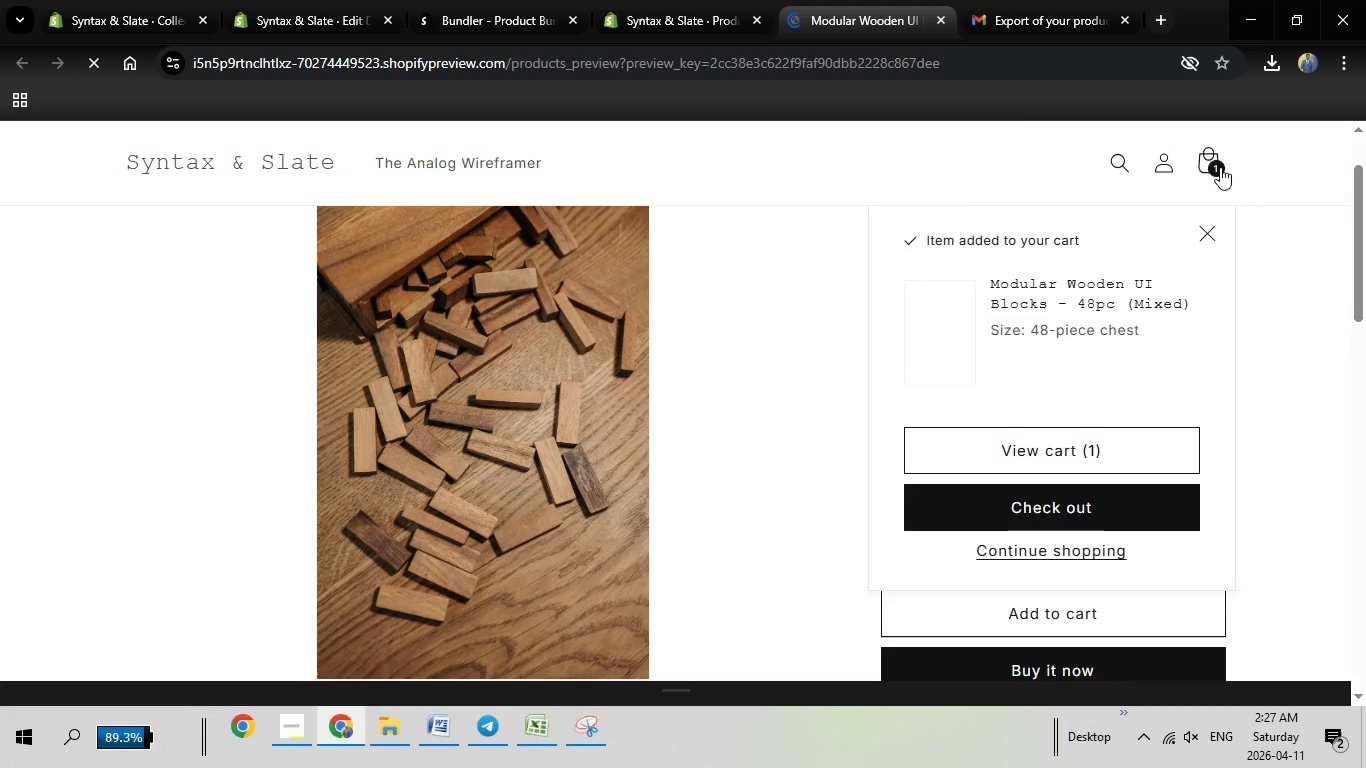 
left_click([1219, 164])
 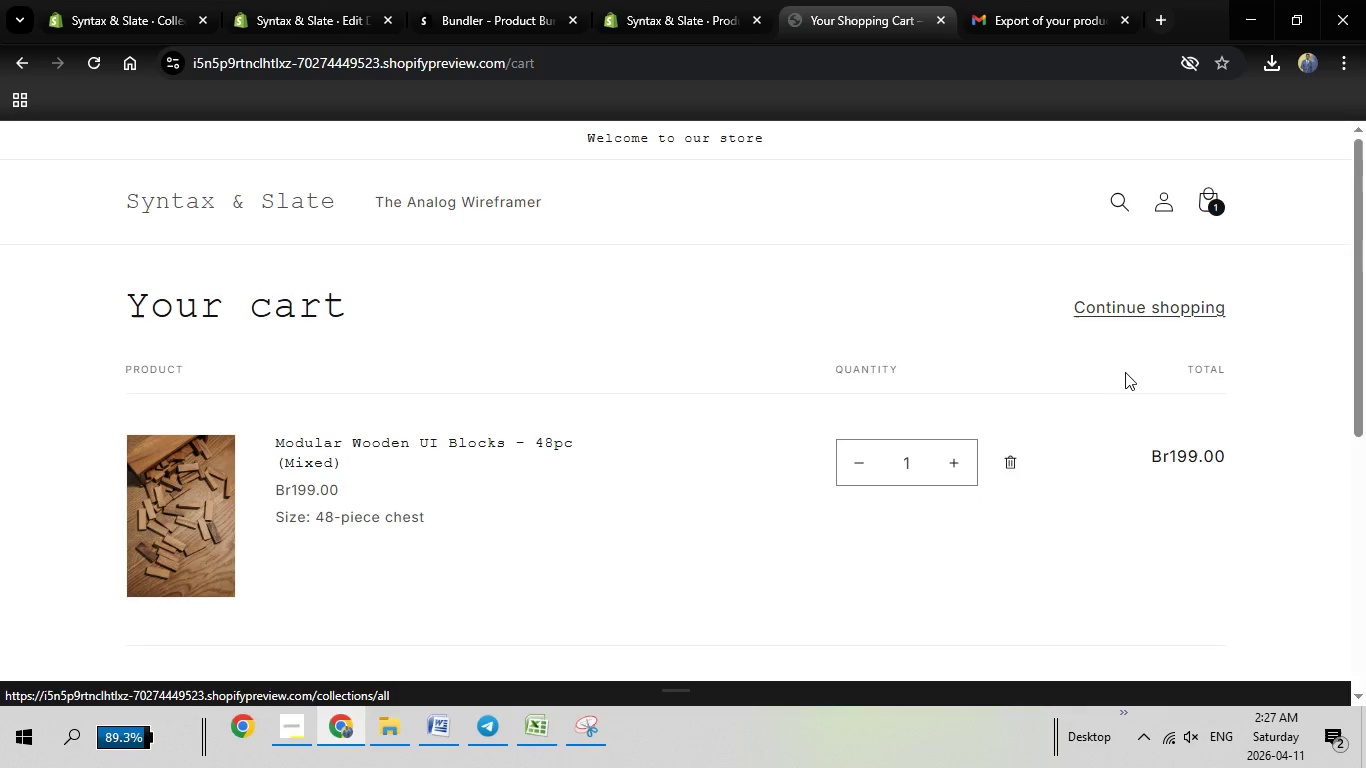 
wait(11.58)
 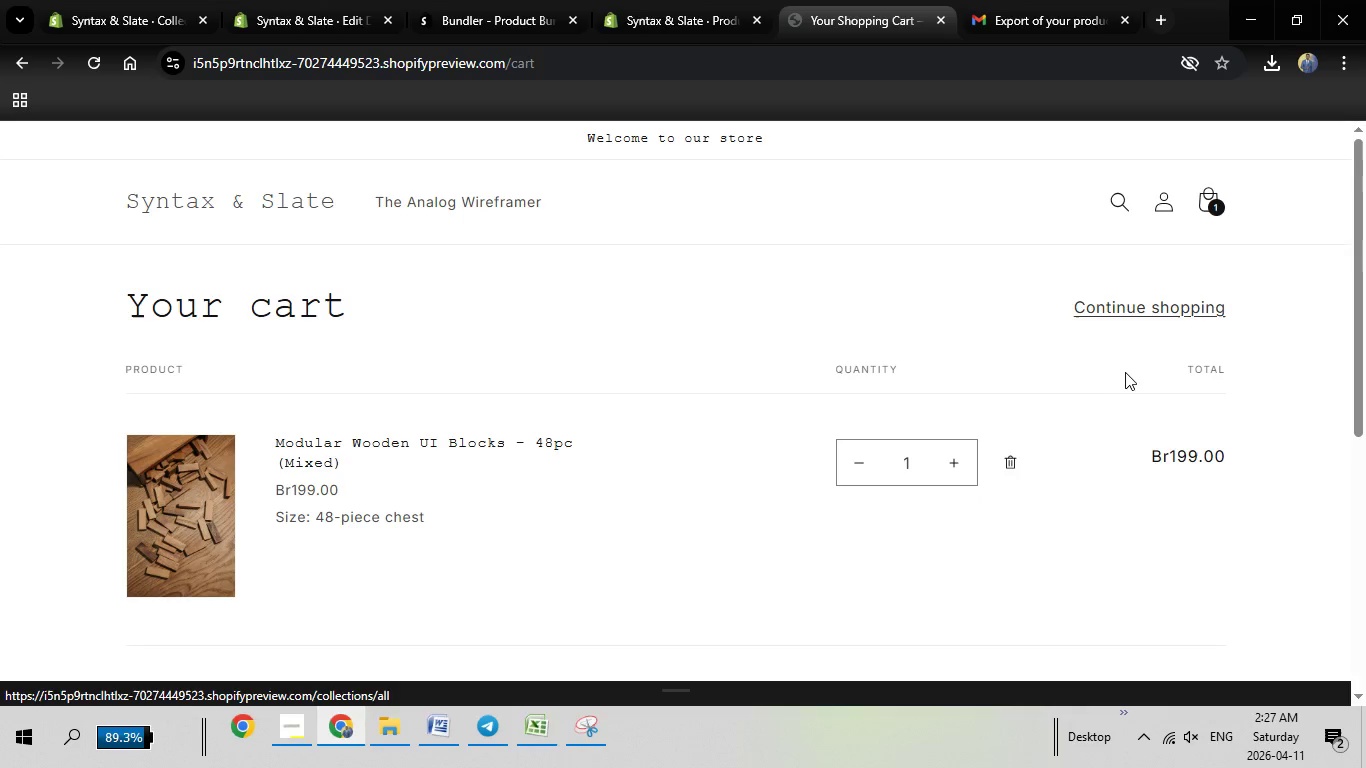 
left_click([1153, 303])
 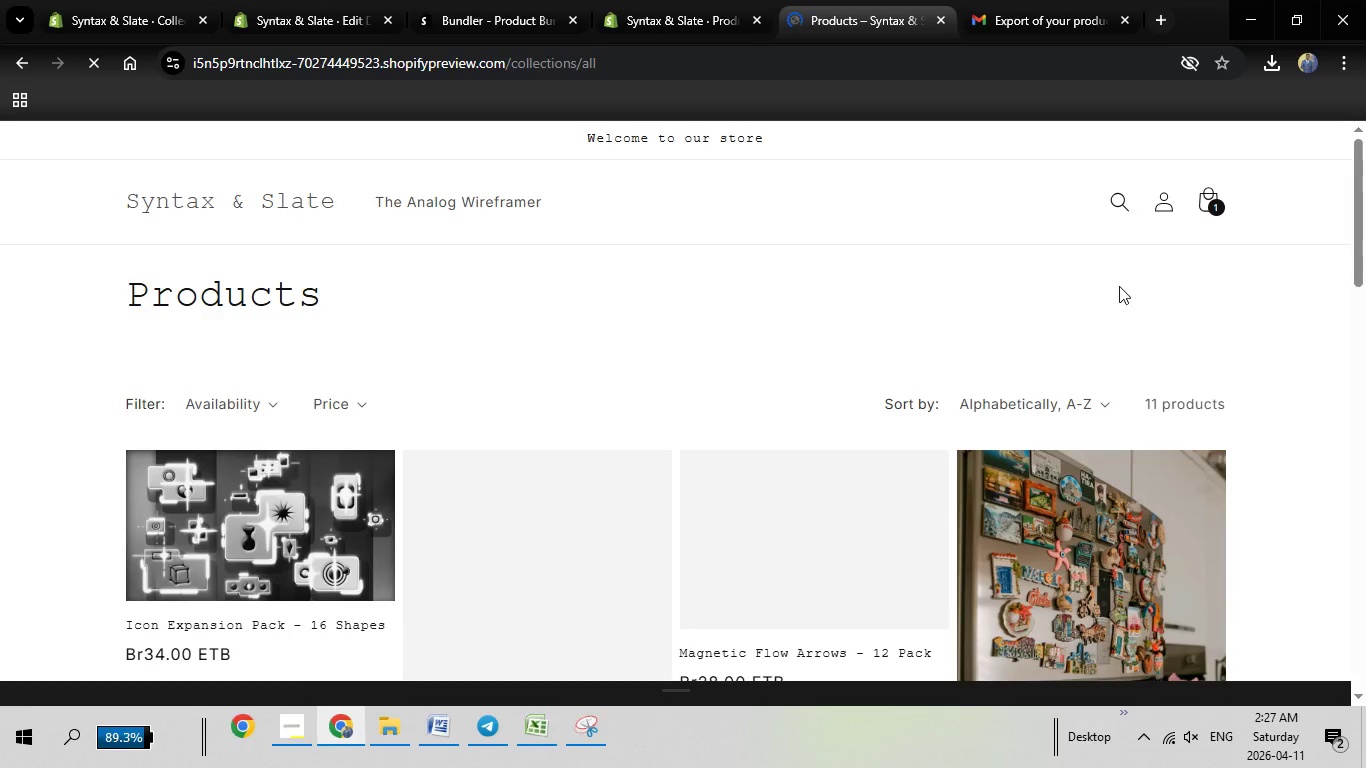 
mouse_move([1215, 215])
 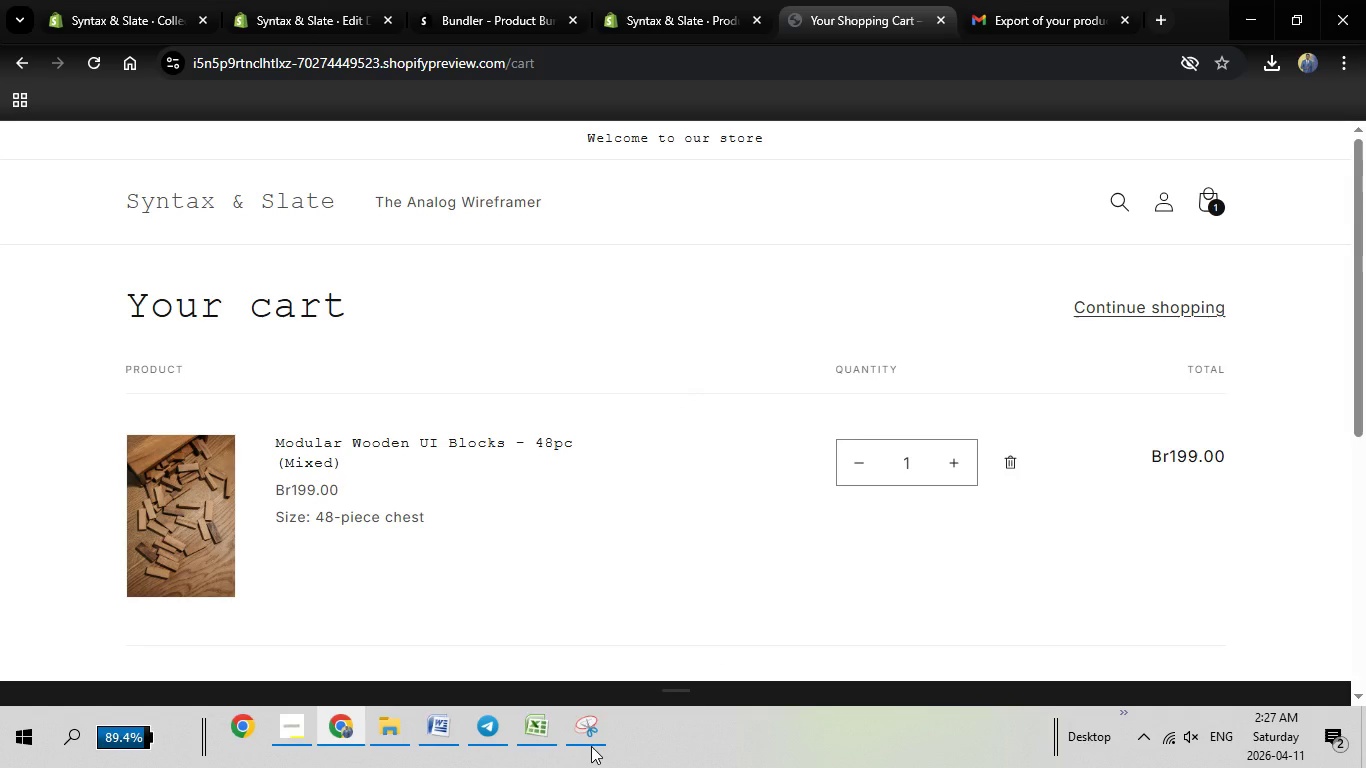 
left_click([591, 746])
 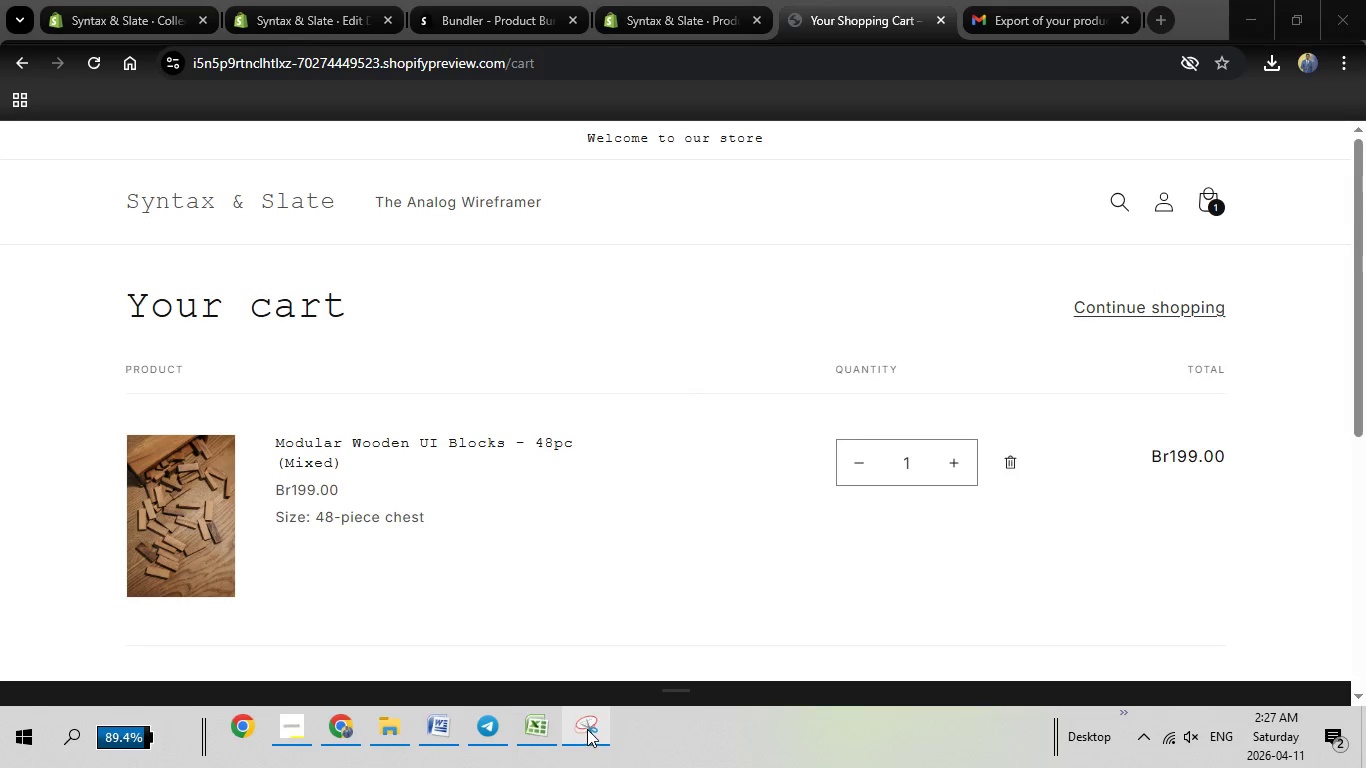 
left_click([587, 729])
 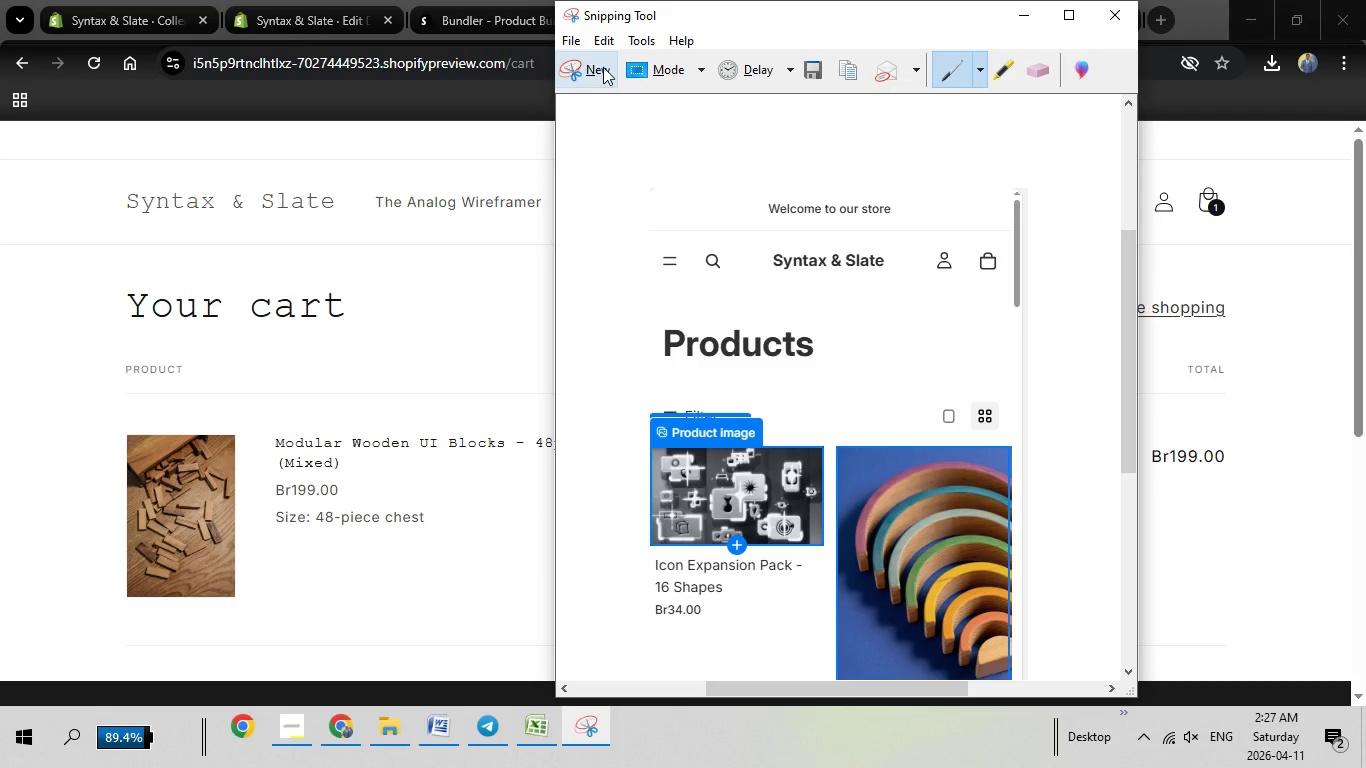 
left_click([603, 67])
 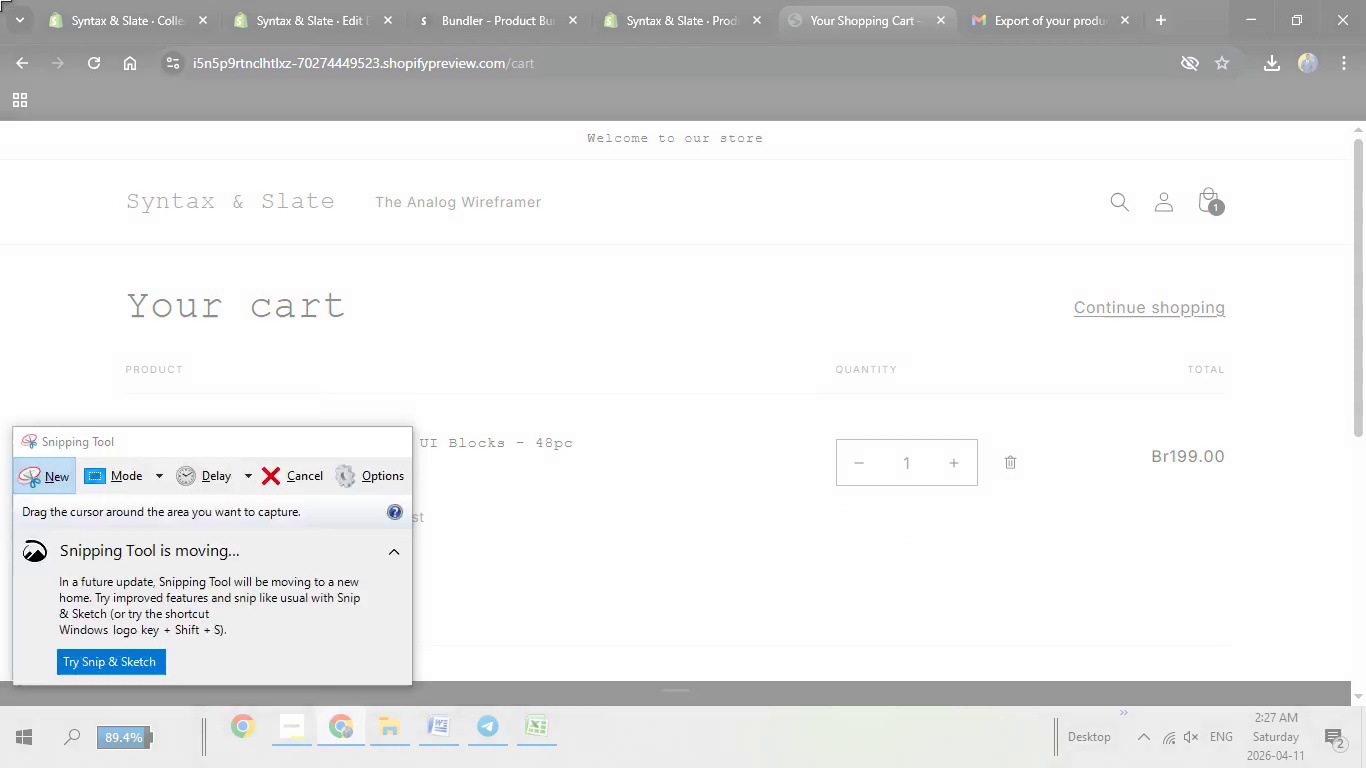 
left_click_drag(start_coordinate=[0, 0], to_coordinate=[1365, 767])
 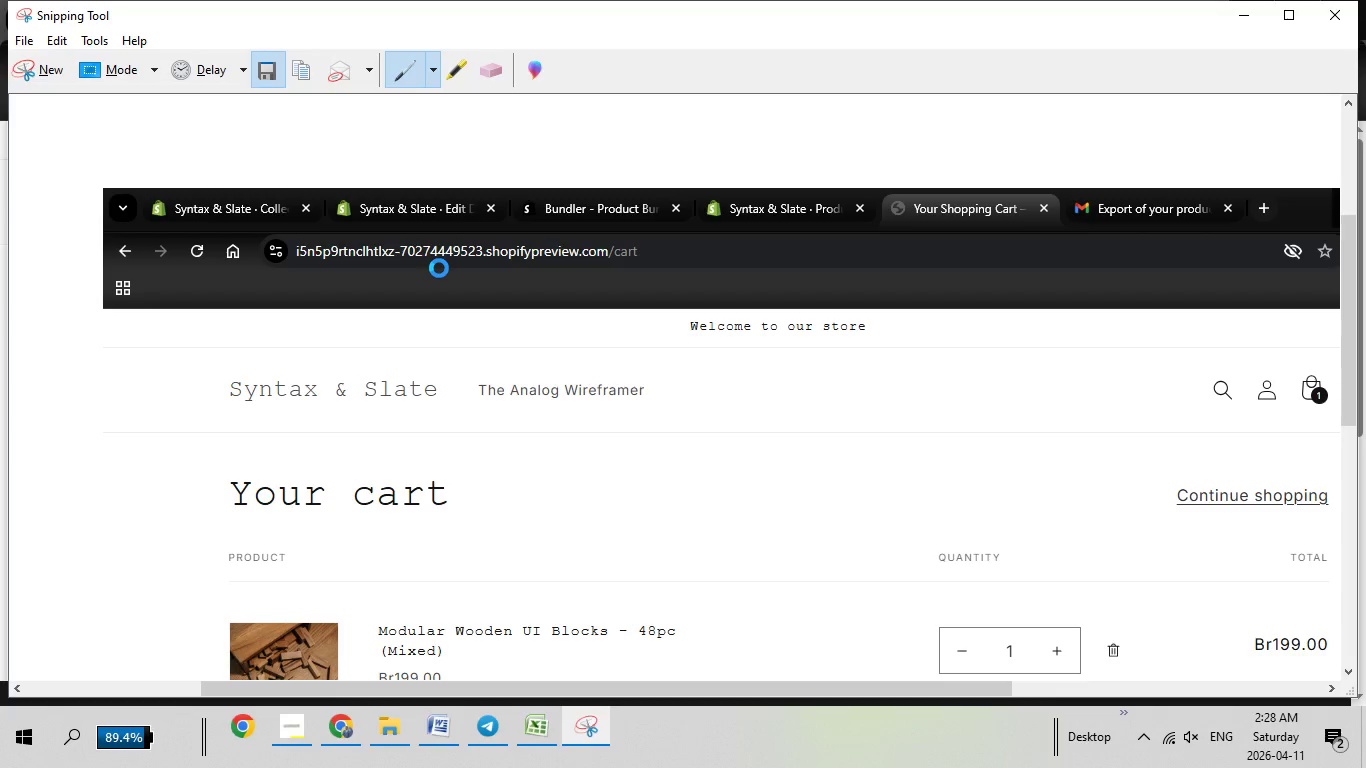 